 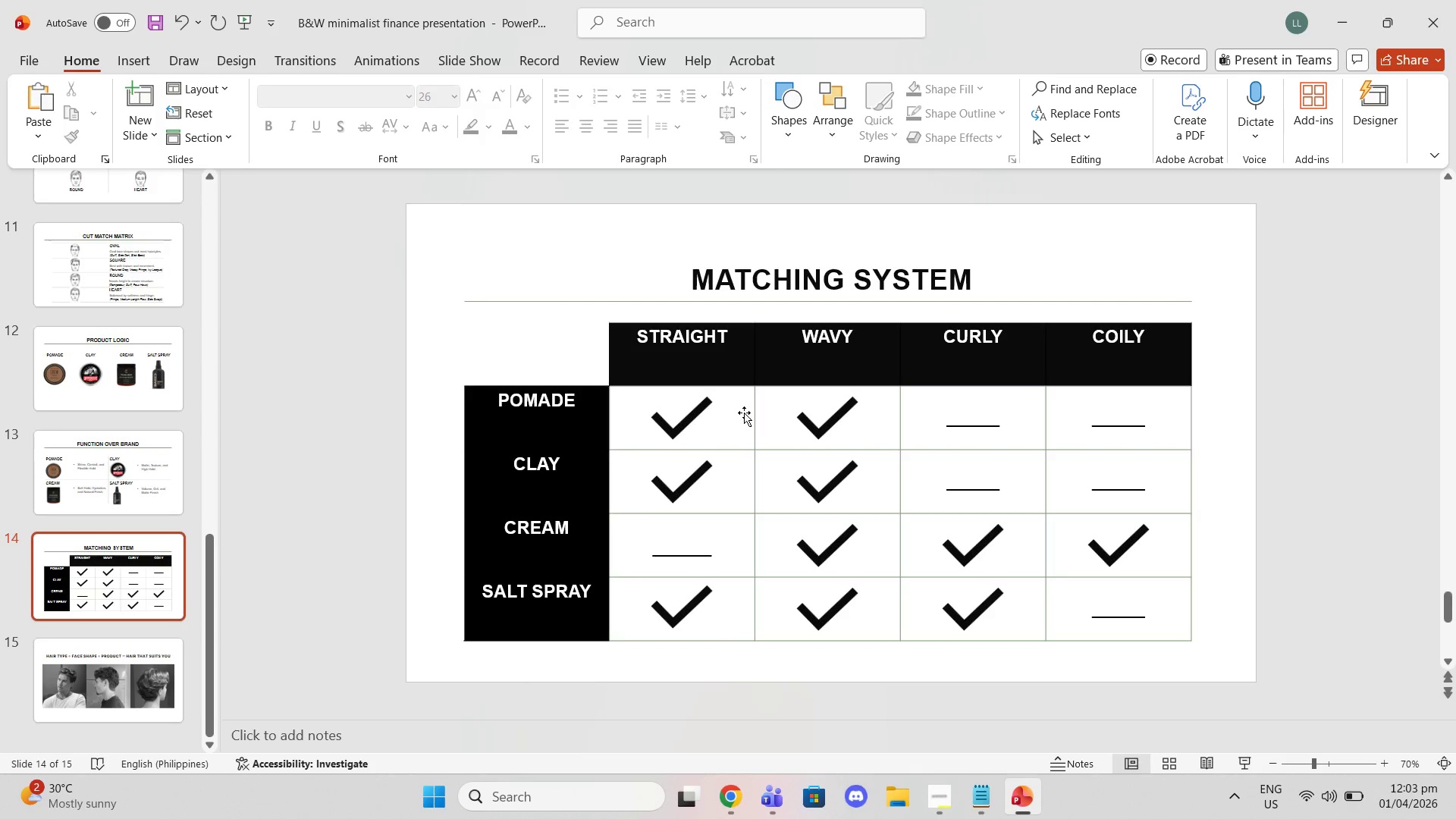 
key(ArrowUp)
 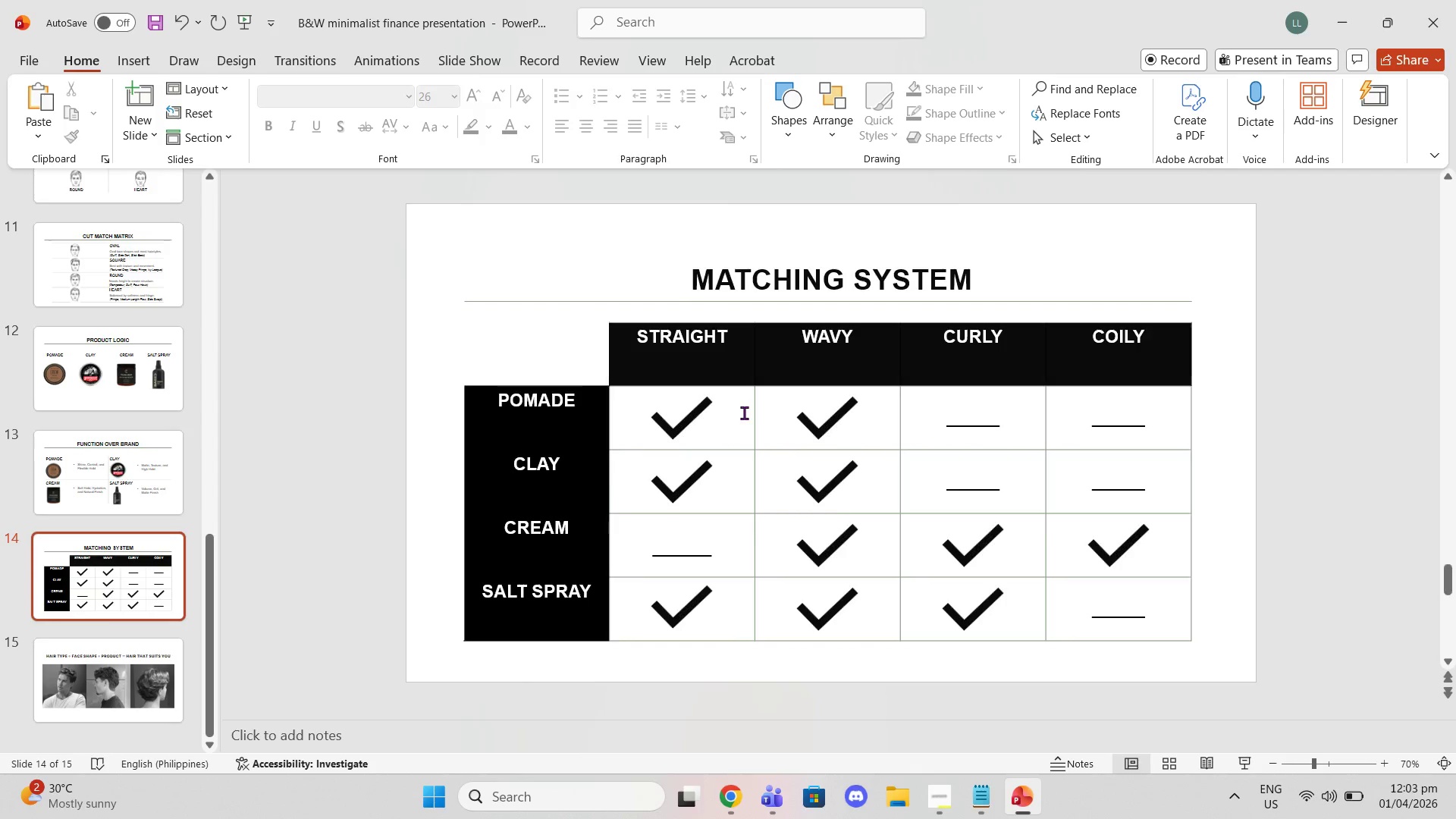 
key(ArrowUp)
 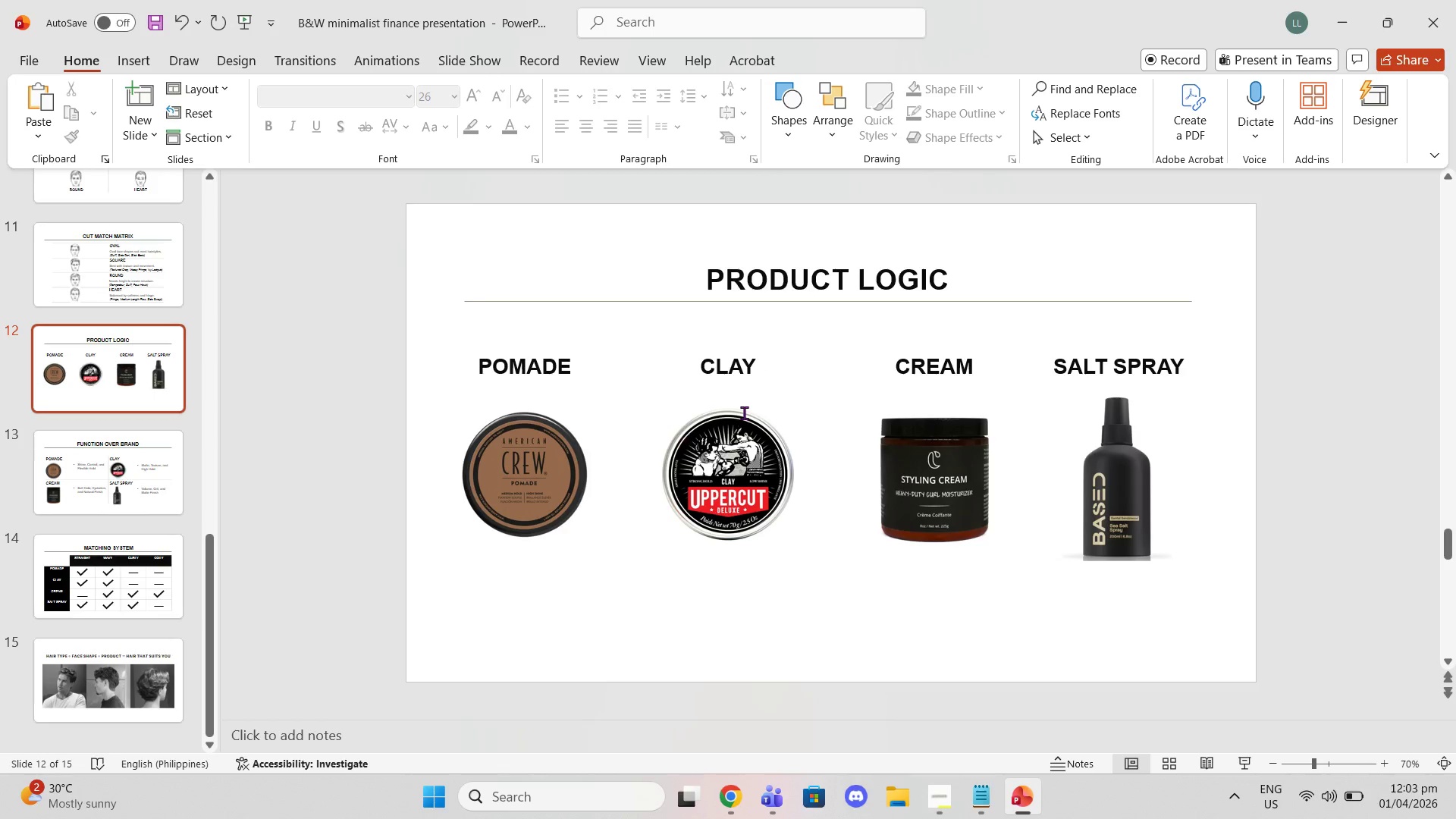 
key(ArrowDown)
 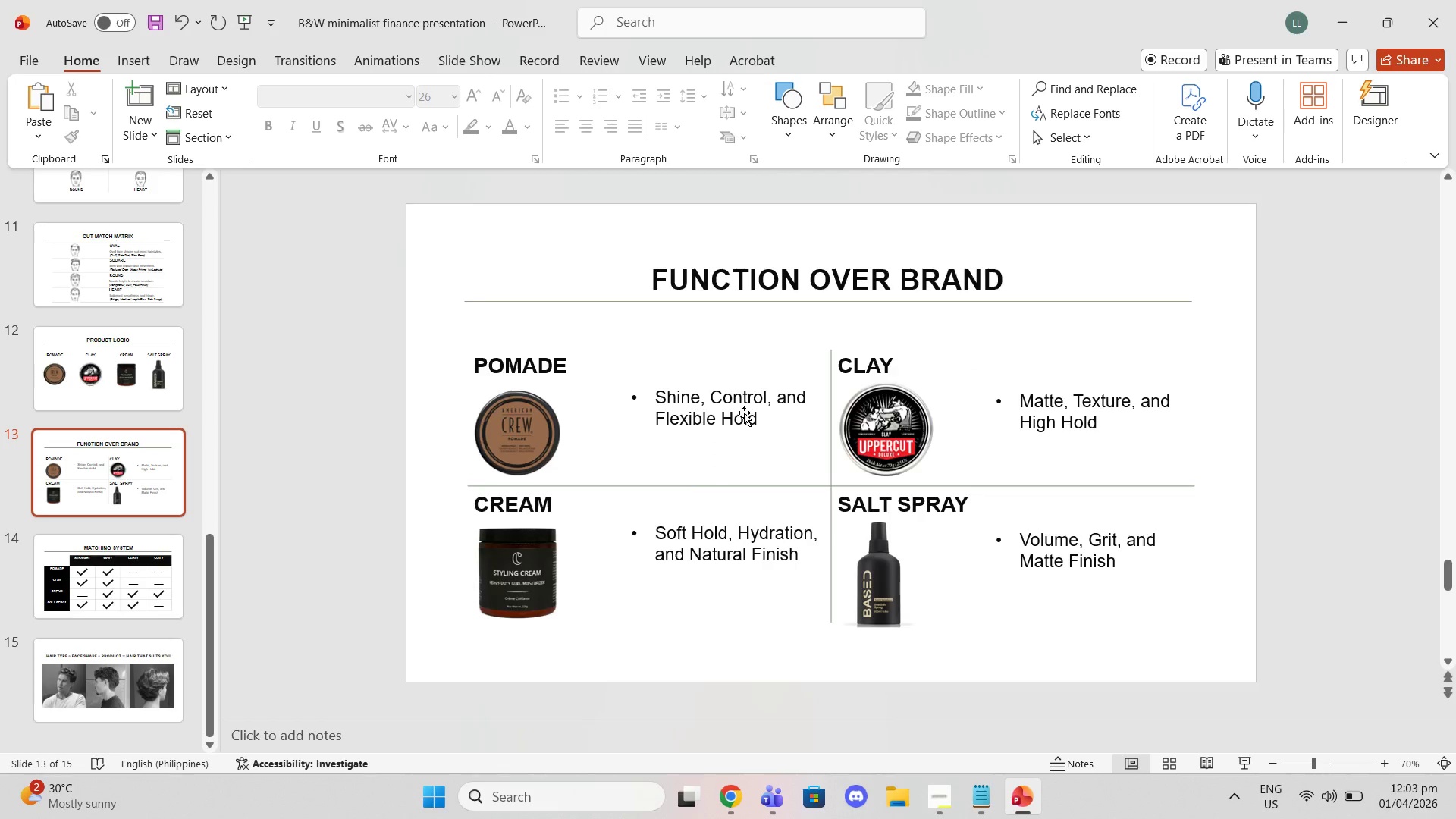 
key(ArrowUp)
 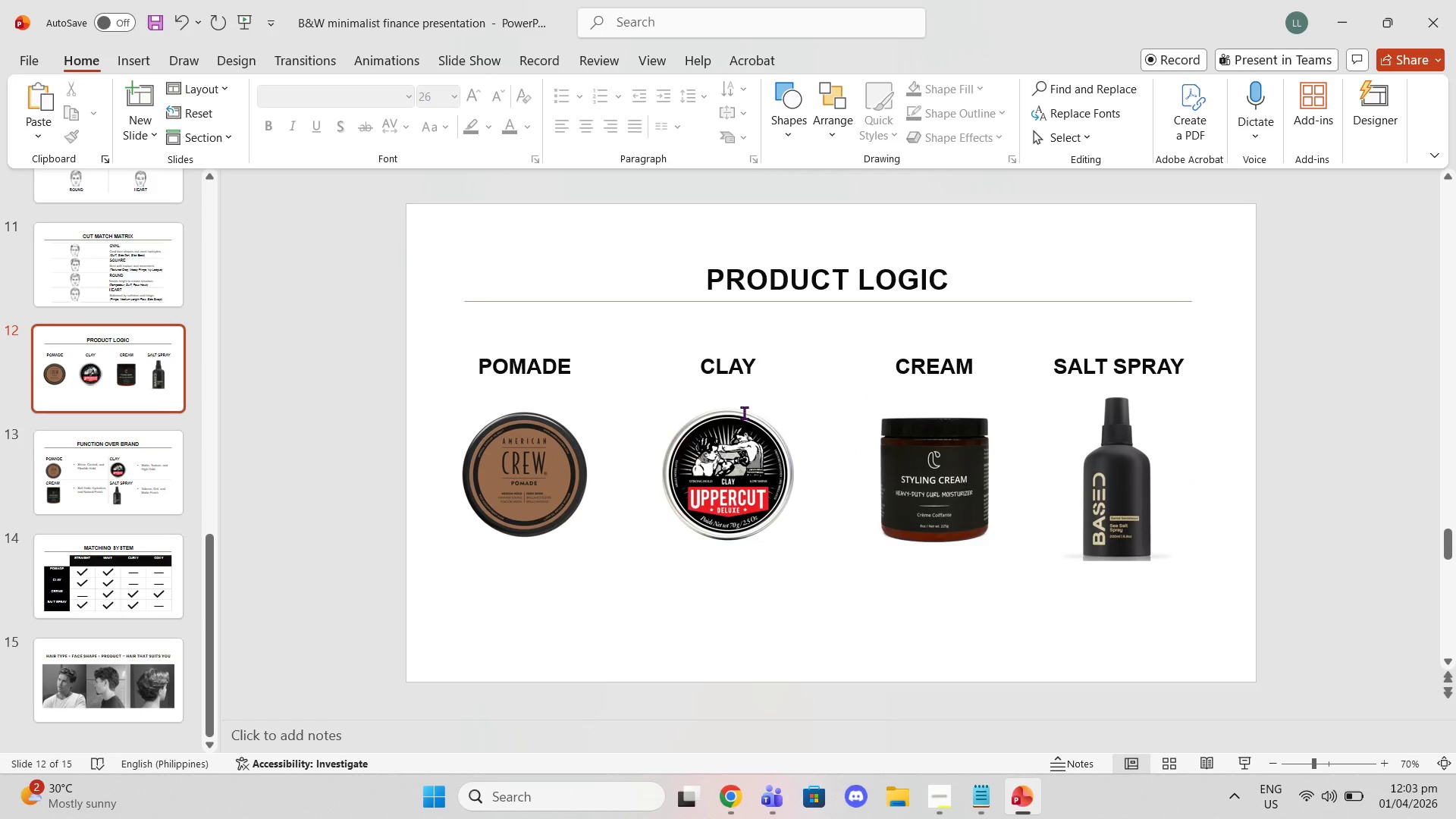 
key(ArrowUp)
 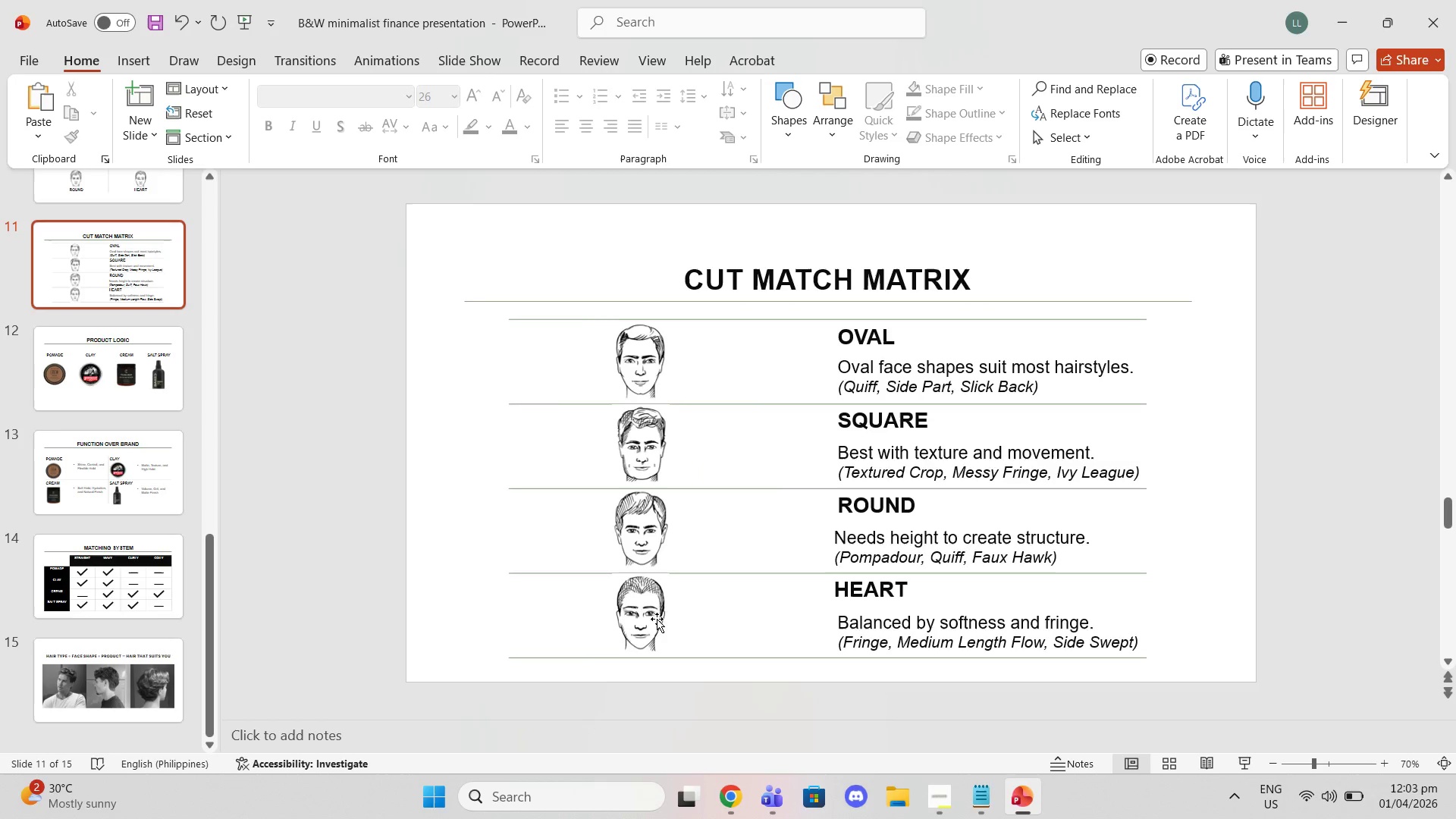 
scroll: coordinate [101, 306], scroll_direction: up, amount: 2.0
 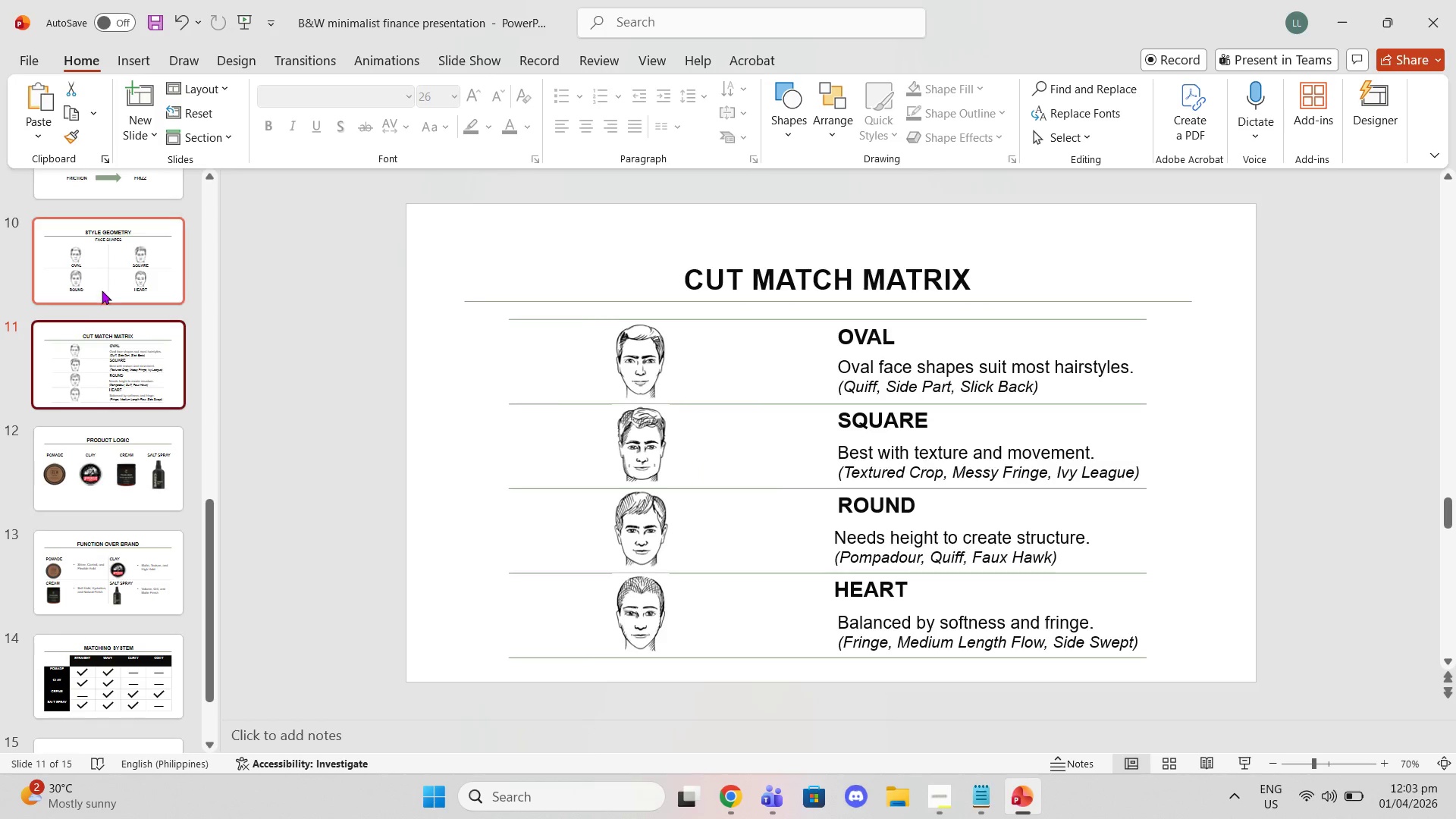 
left_click([102, 284])
 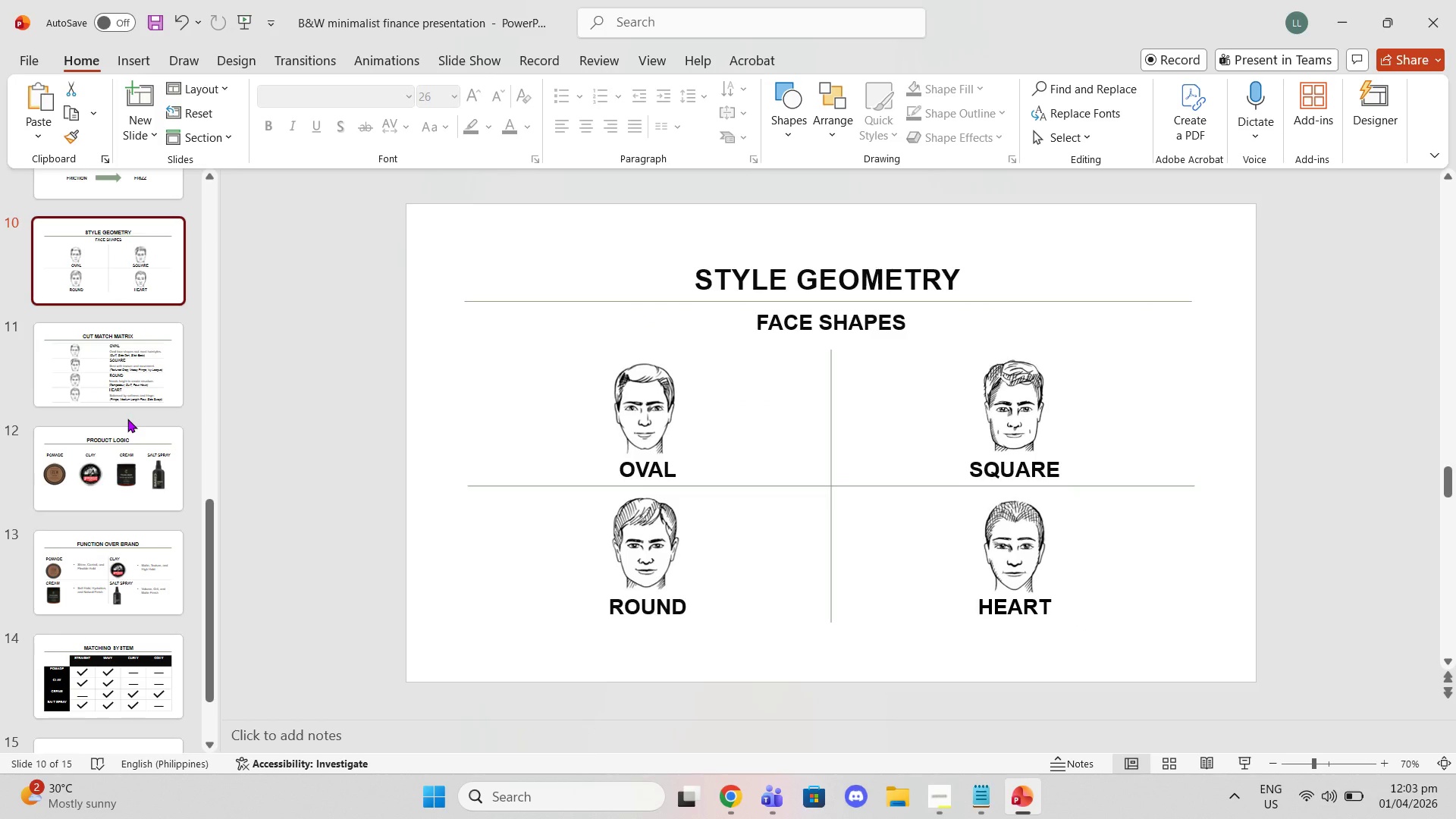 
left_click([124, 403])
 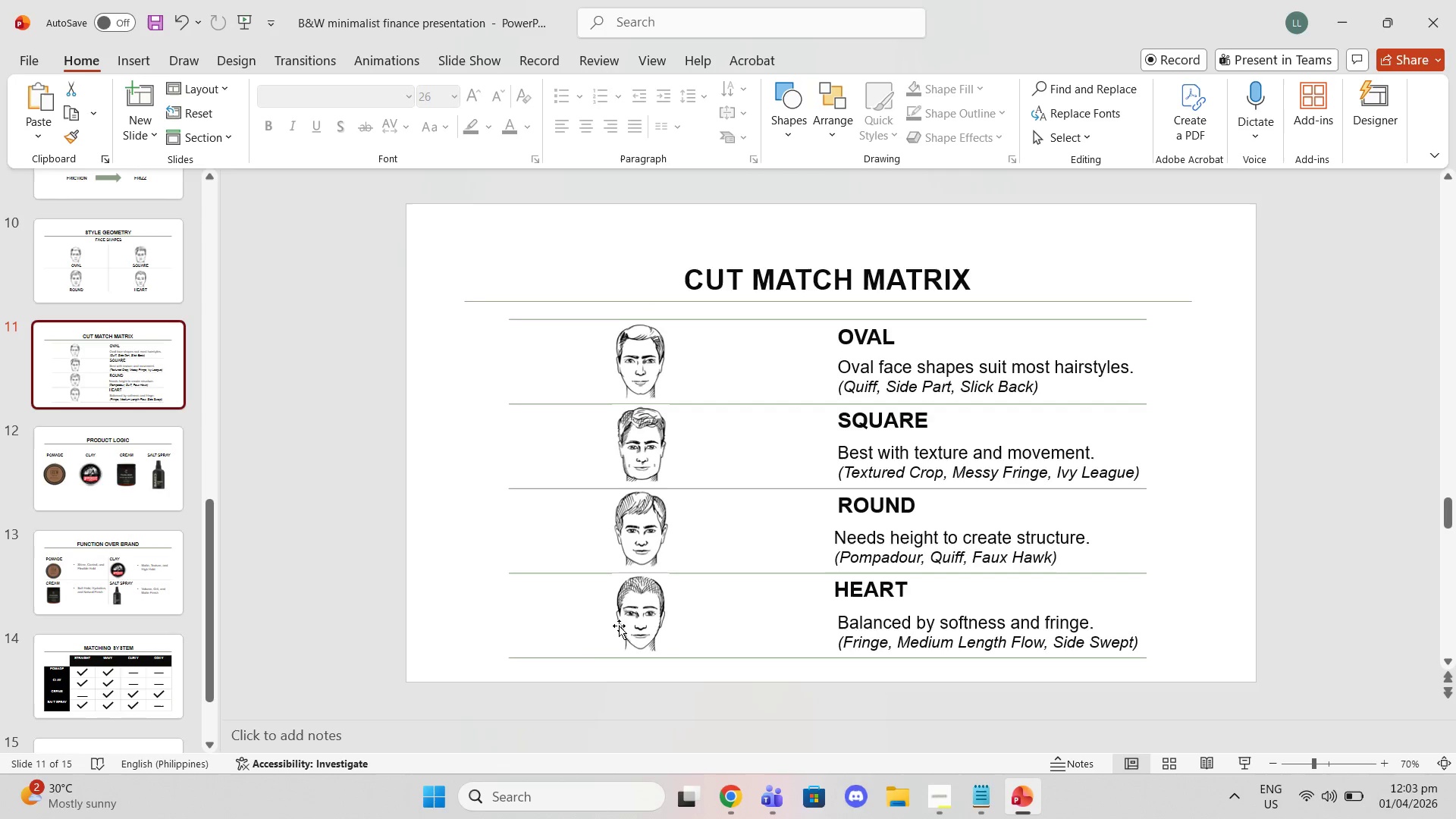 
left_click([640, 628])
 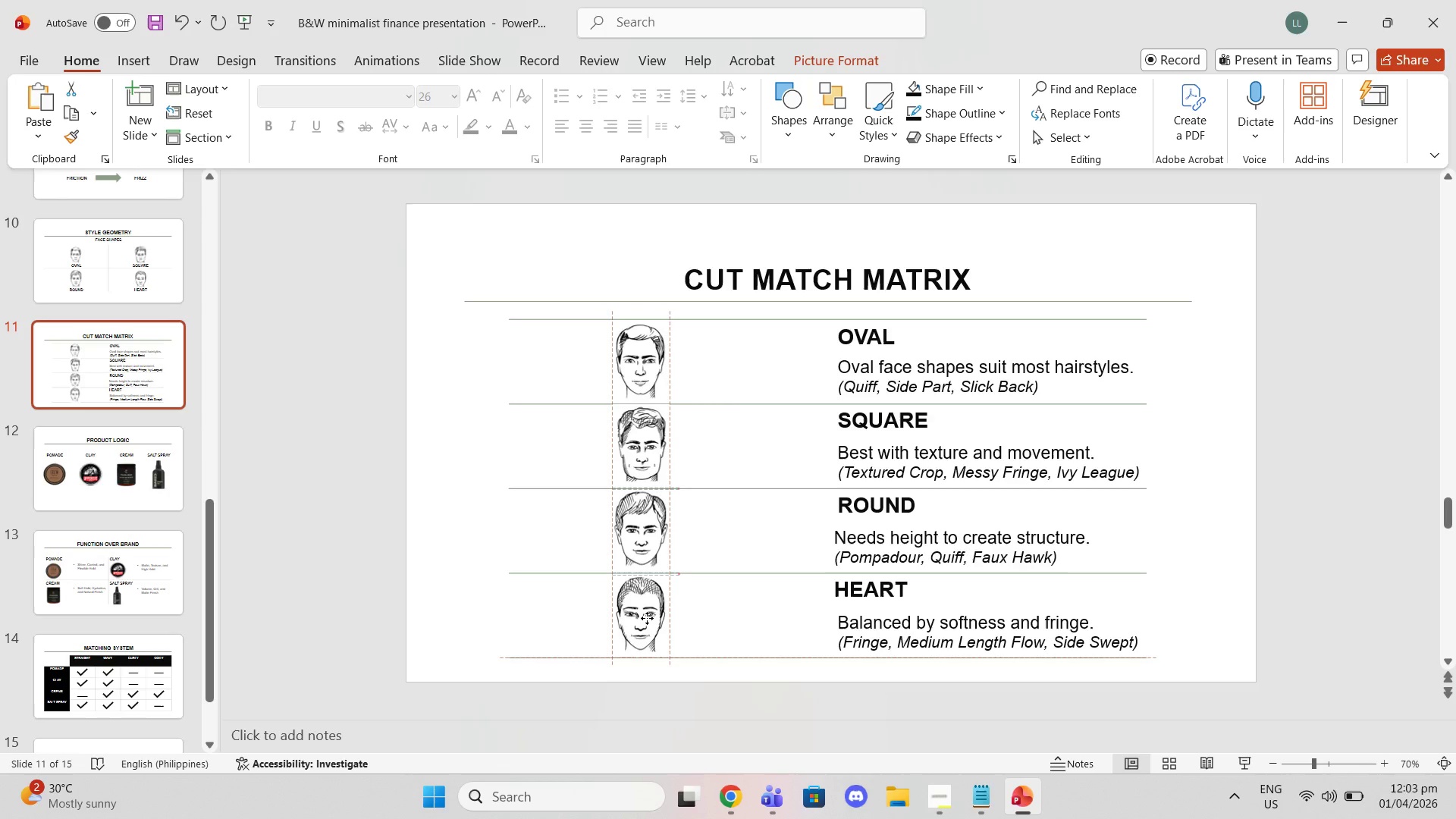 
left_click([706, 614])
 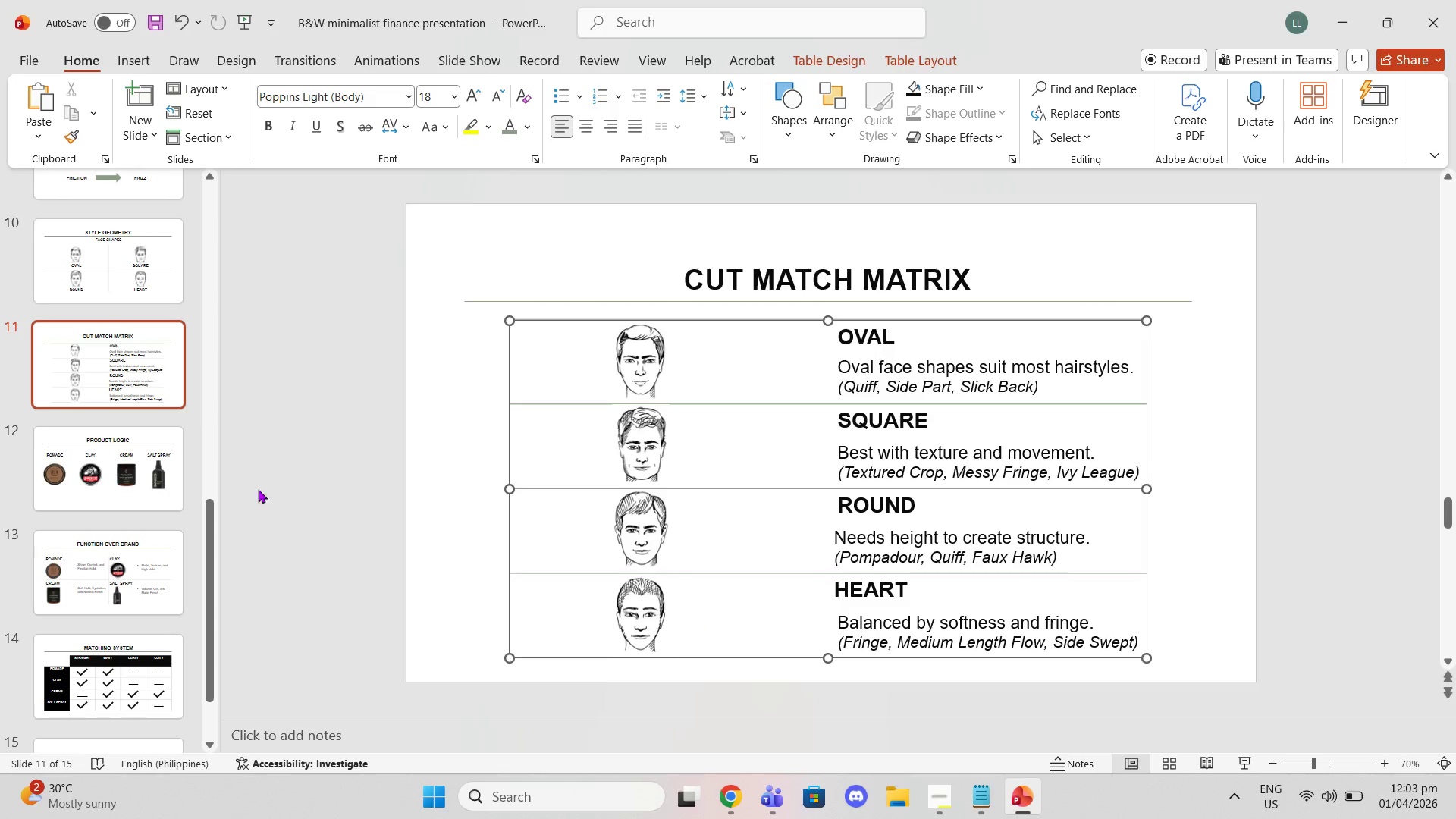 
left_click([660, 437])
 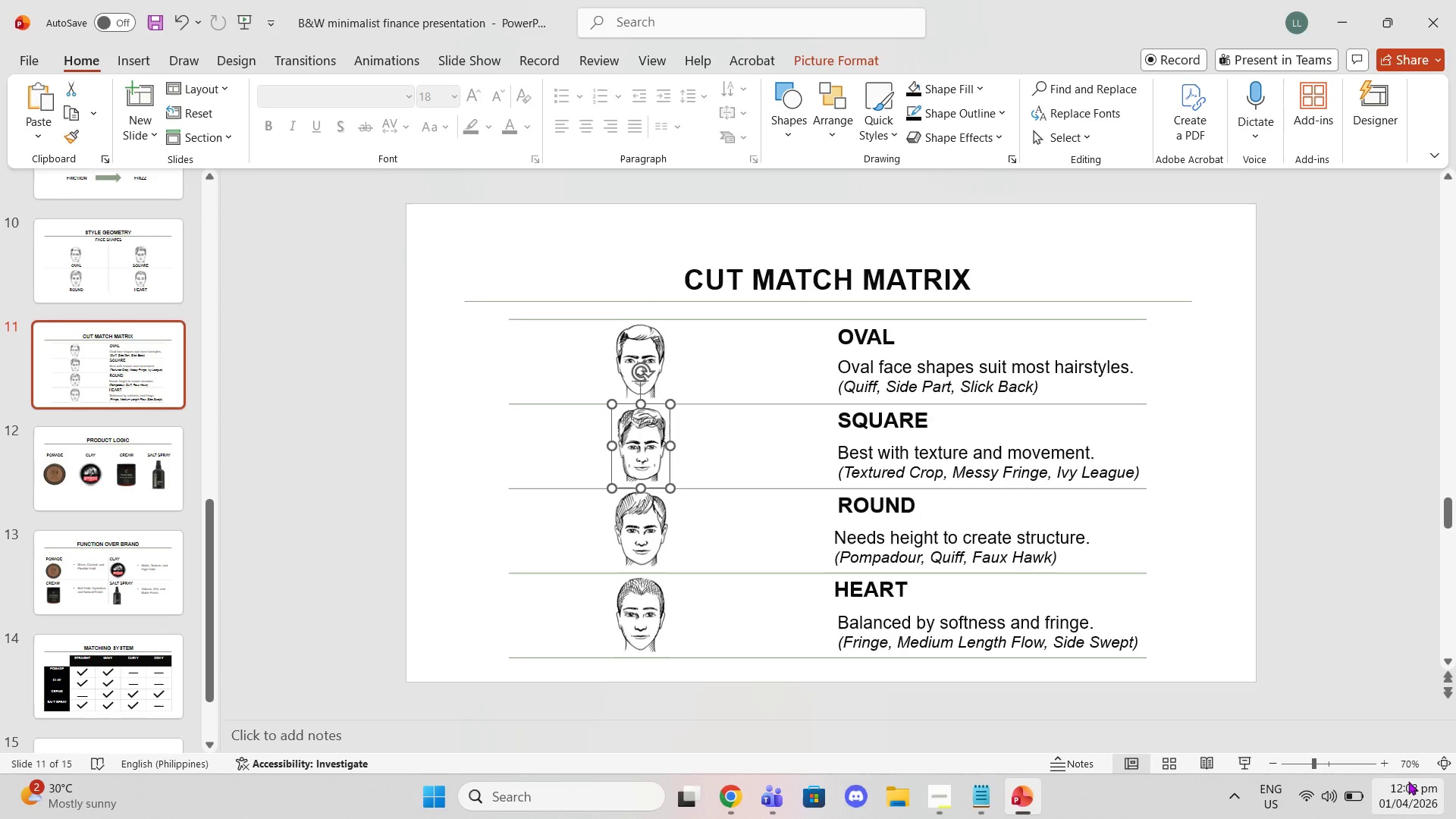 
left_click([1383, 756])
 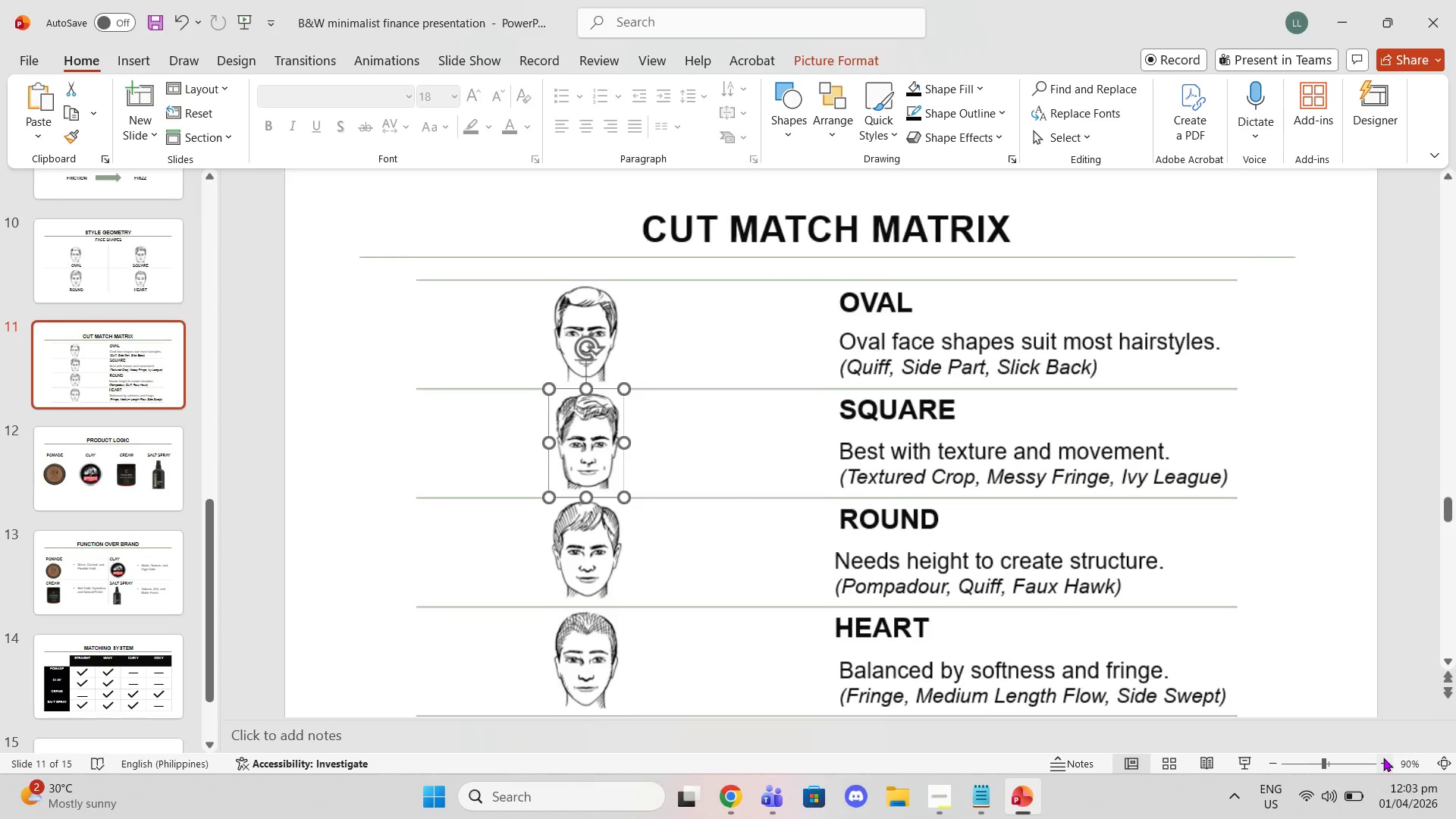 
triple_click([1383, 758])
 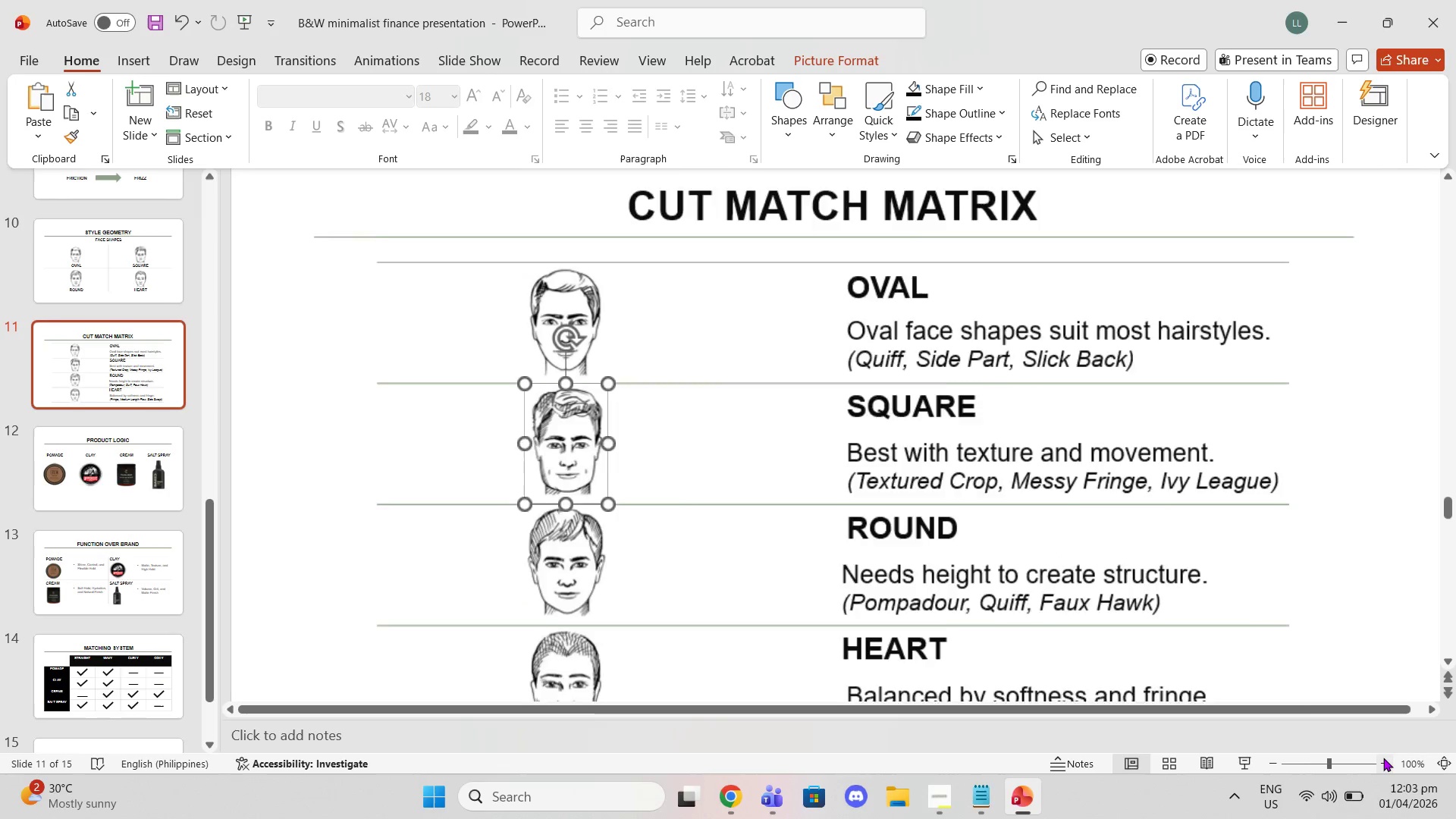 
triple_click([1383, 758])
 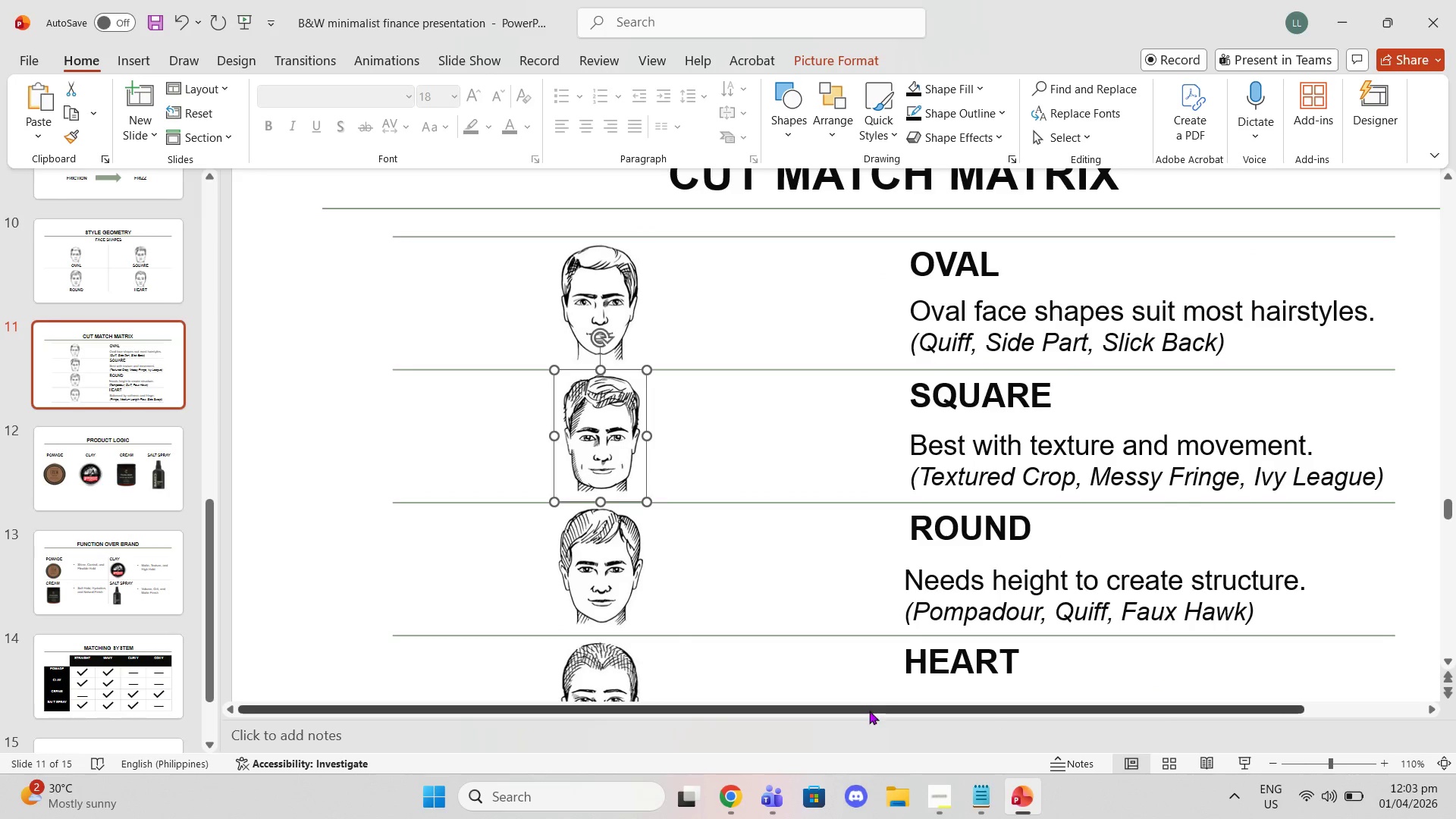 
left_click_drag(start_coordinate=[864, 708], to_coordinate=[802, 708])
 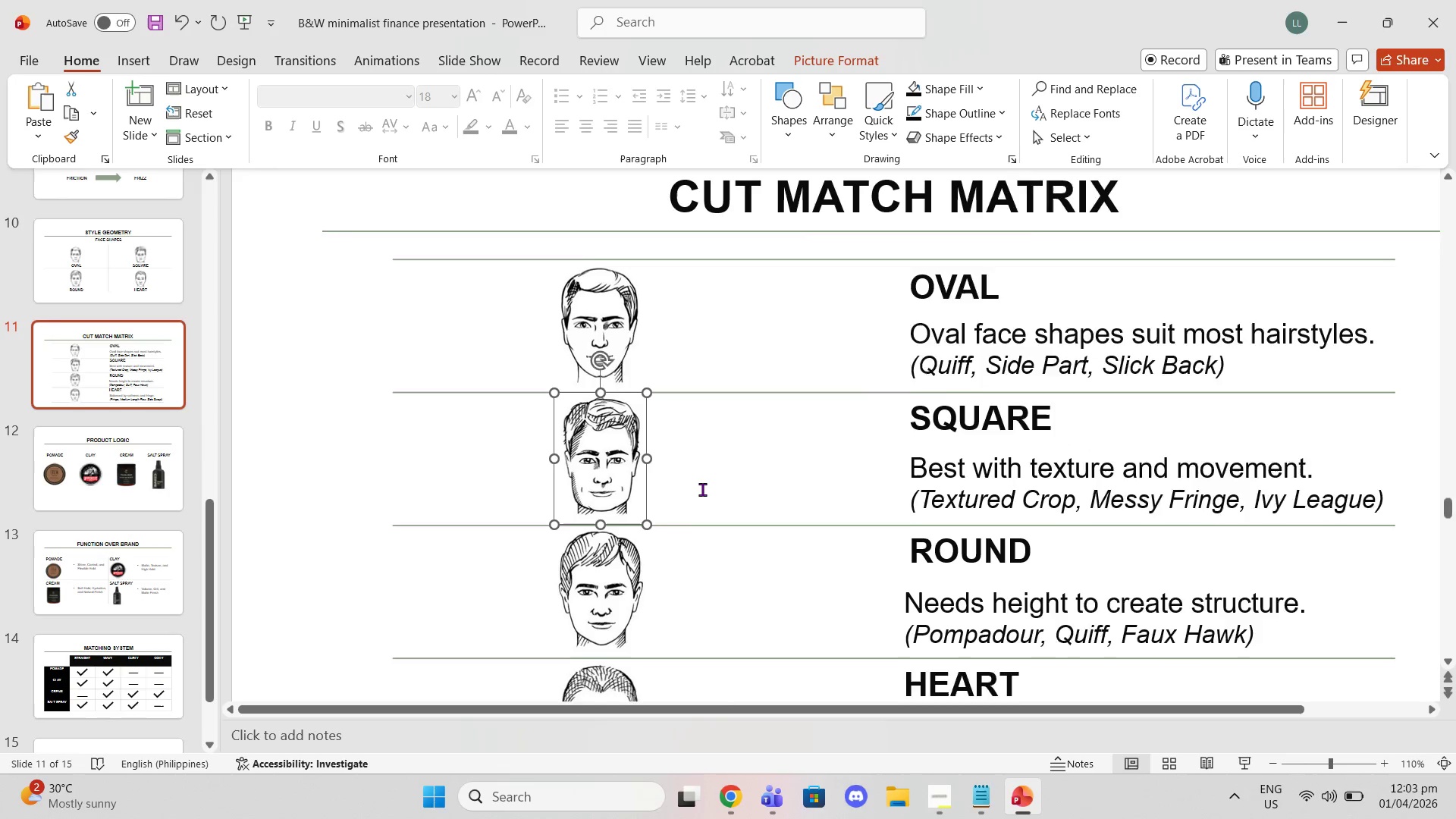 
scroll: coordinate [702, 489], scroll_direction: up, amount: 2.0
 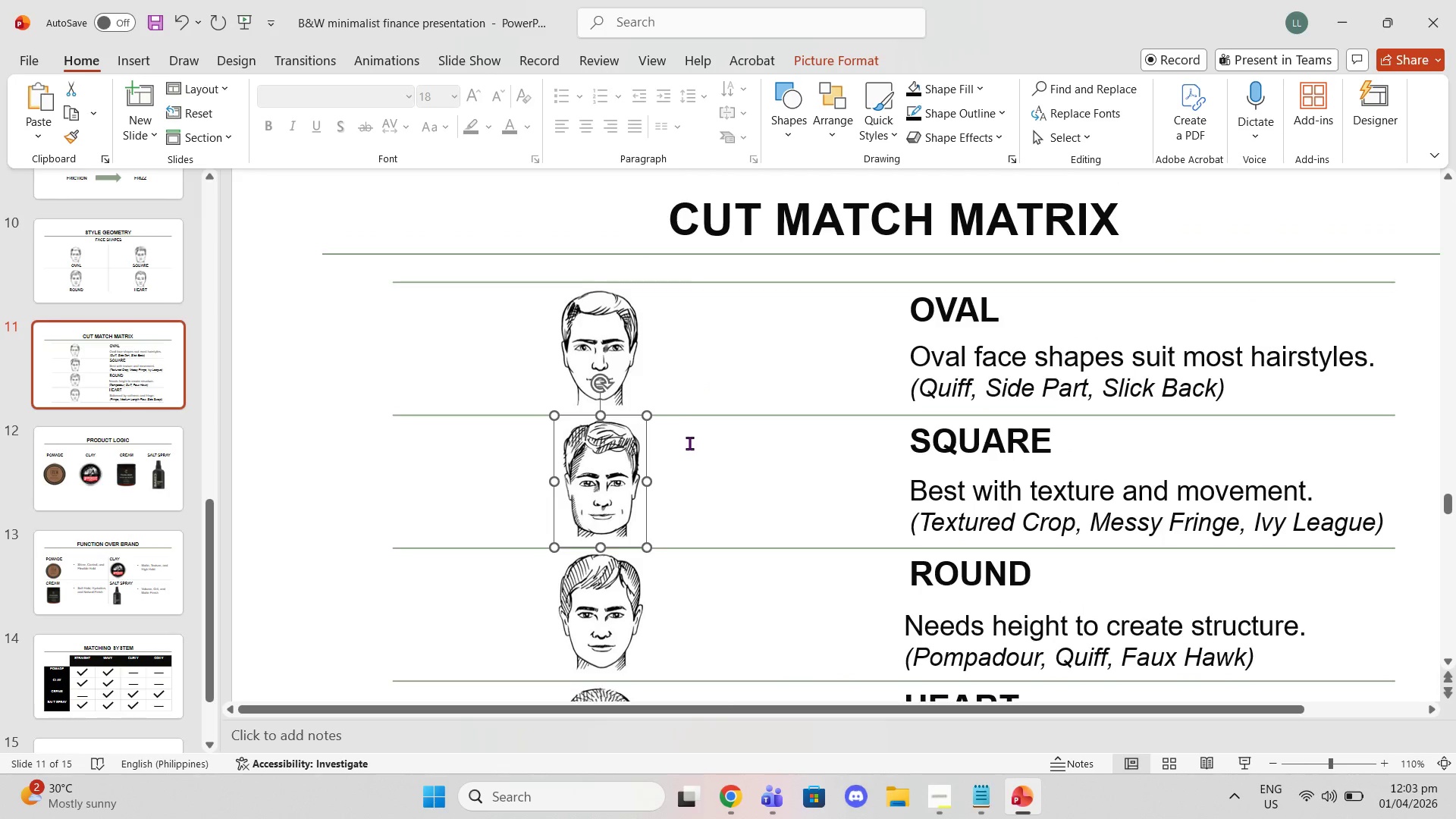 
left_click([717, 482])
 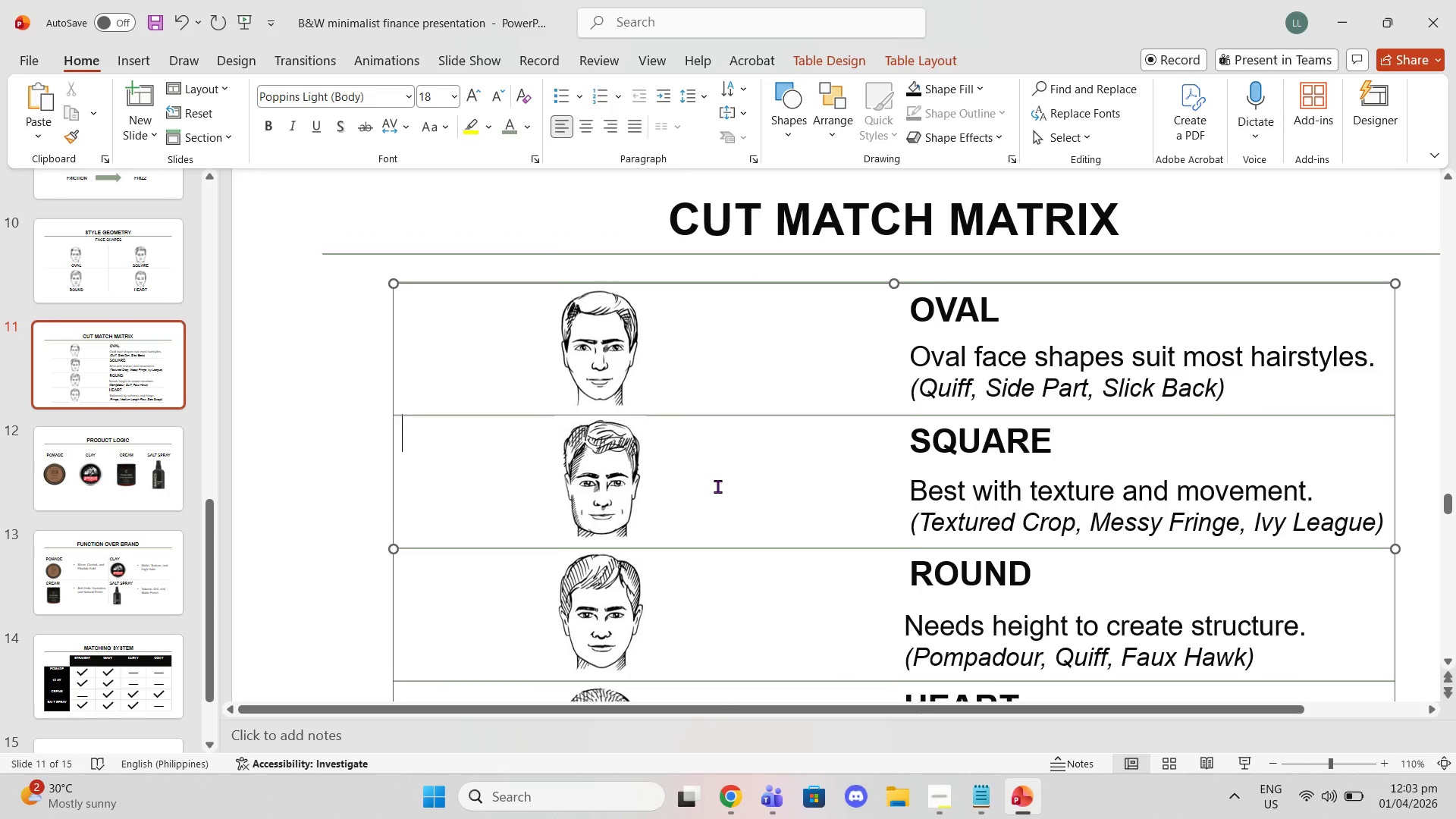 
scroll: coordinate [655, 570], scroll_direction: down, amount: 3.0
 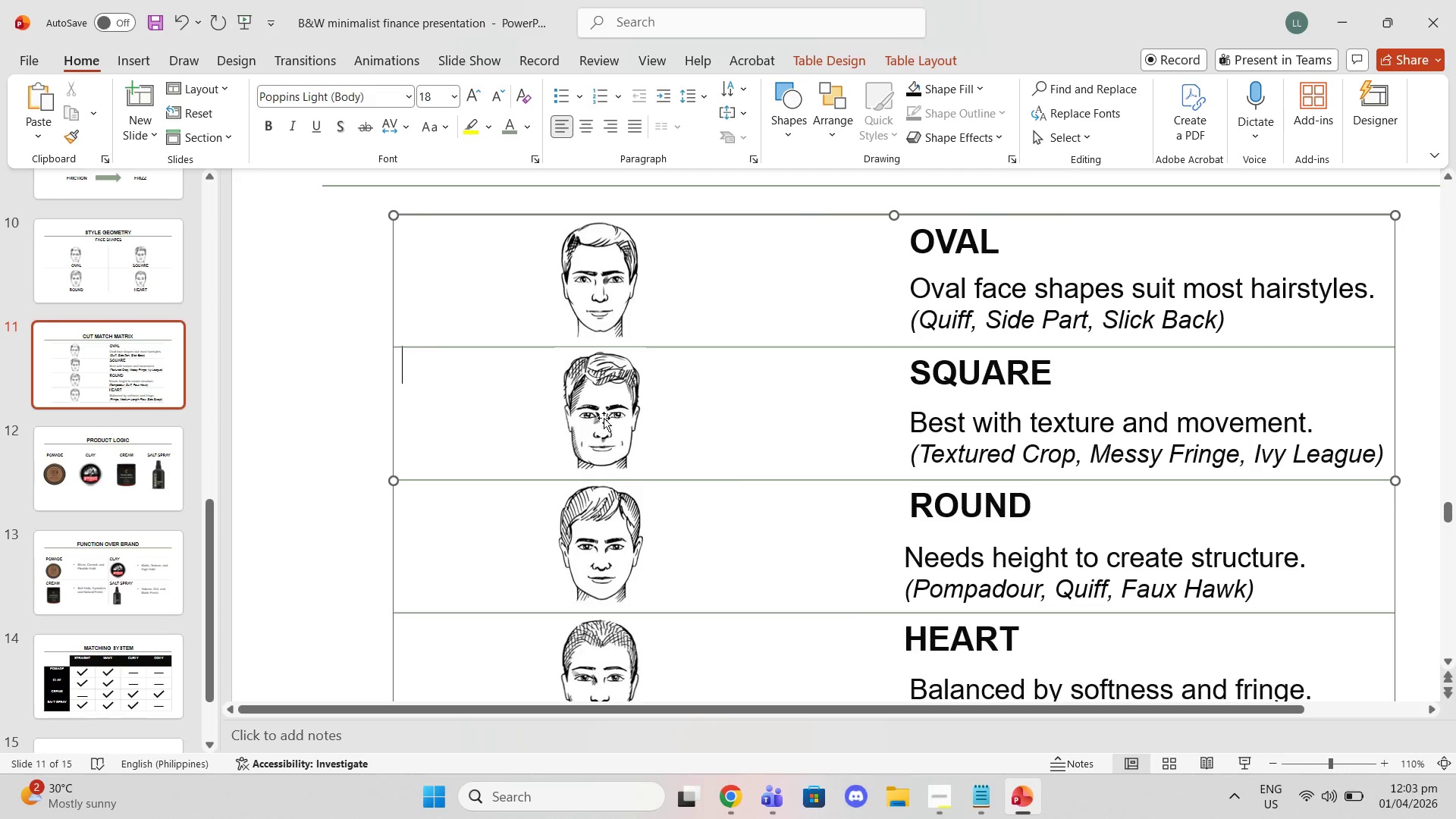 
left_click([603, 410])
 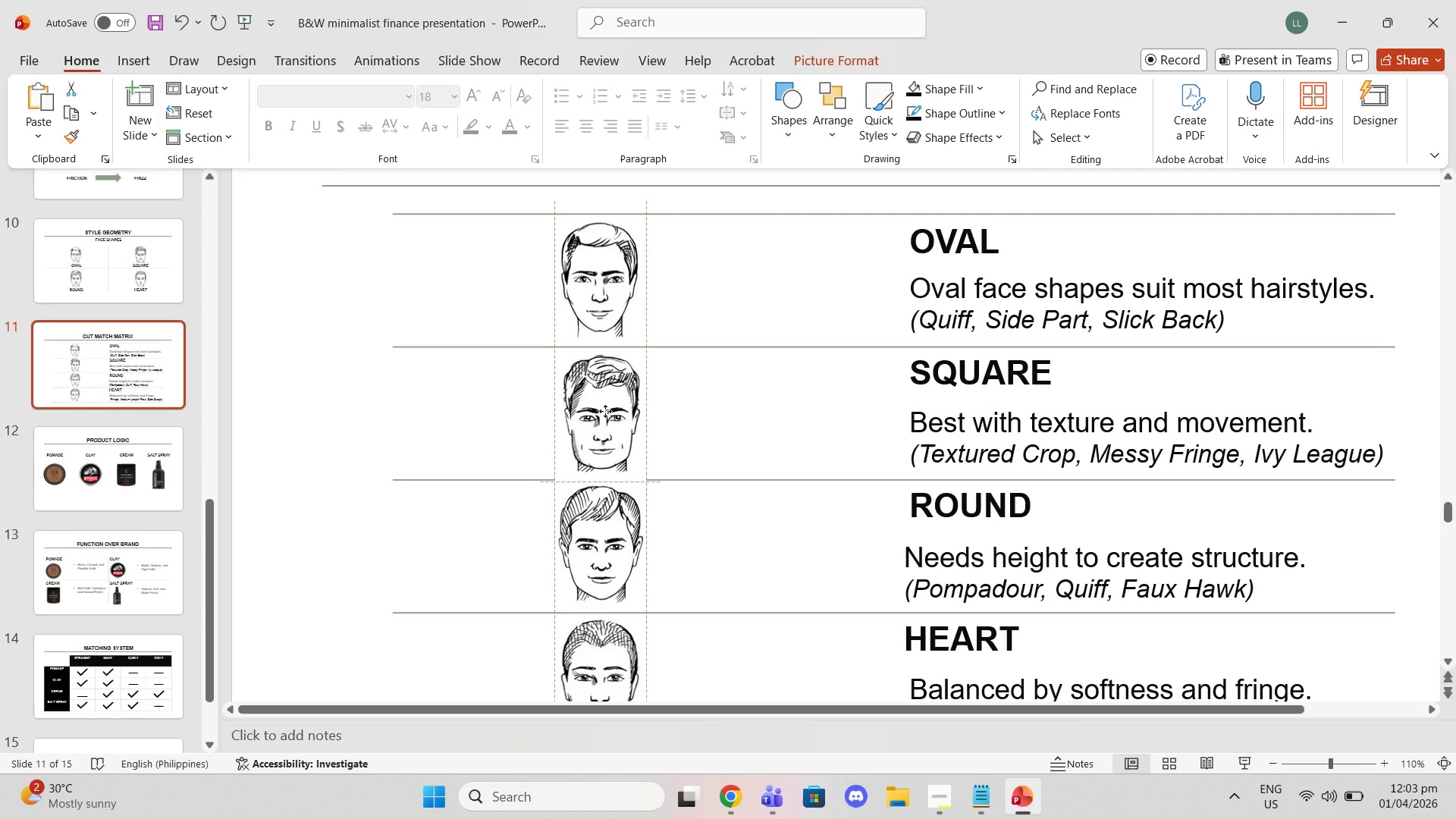 
wait(19.05)
 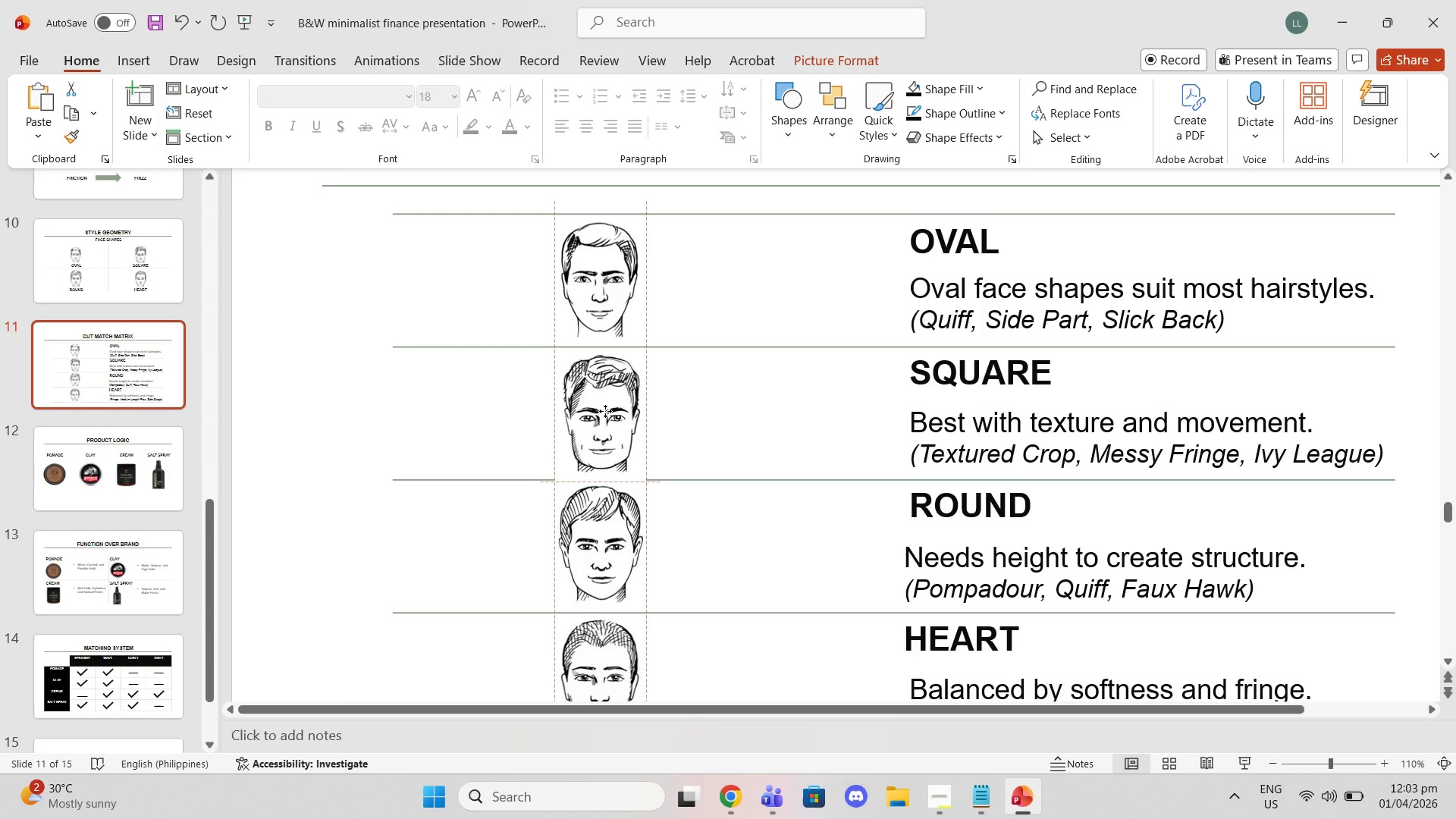 
scroll: coordinate [762, 417], scroll_direction: down, amount: 5.0
 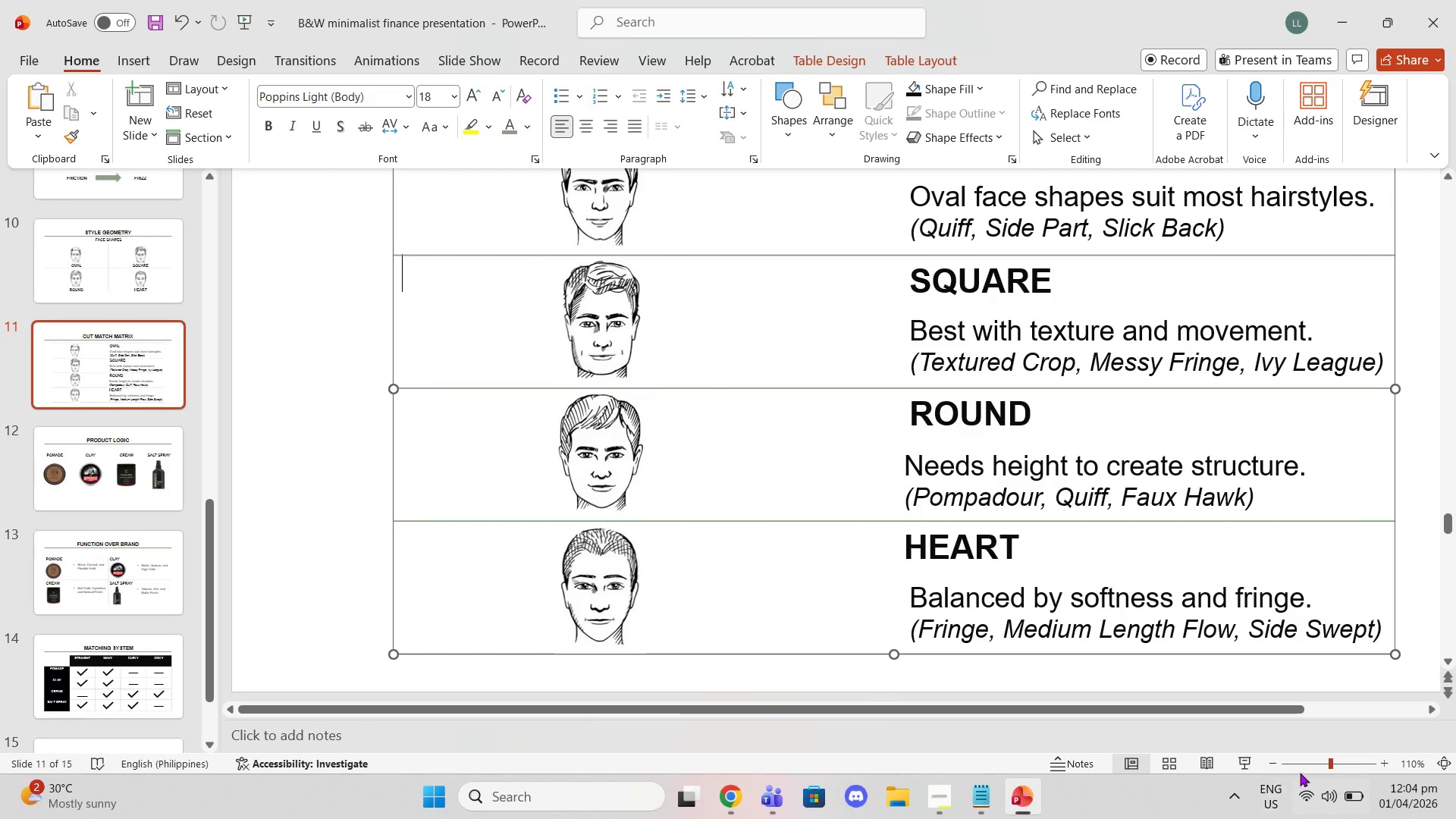 
double_click([1274, 756])
 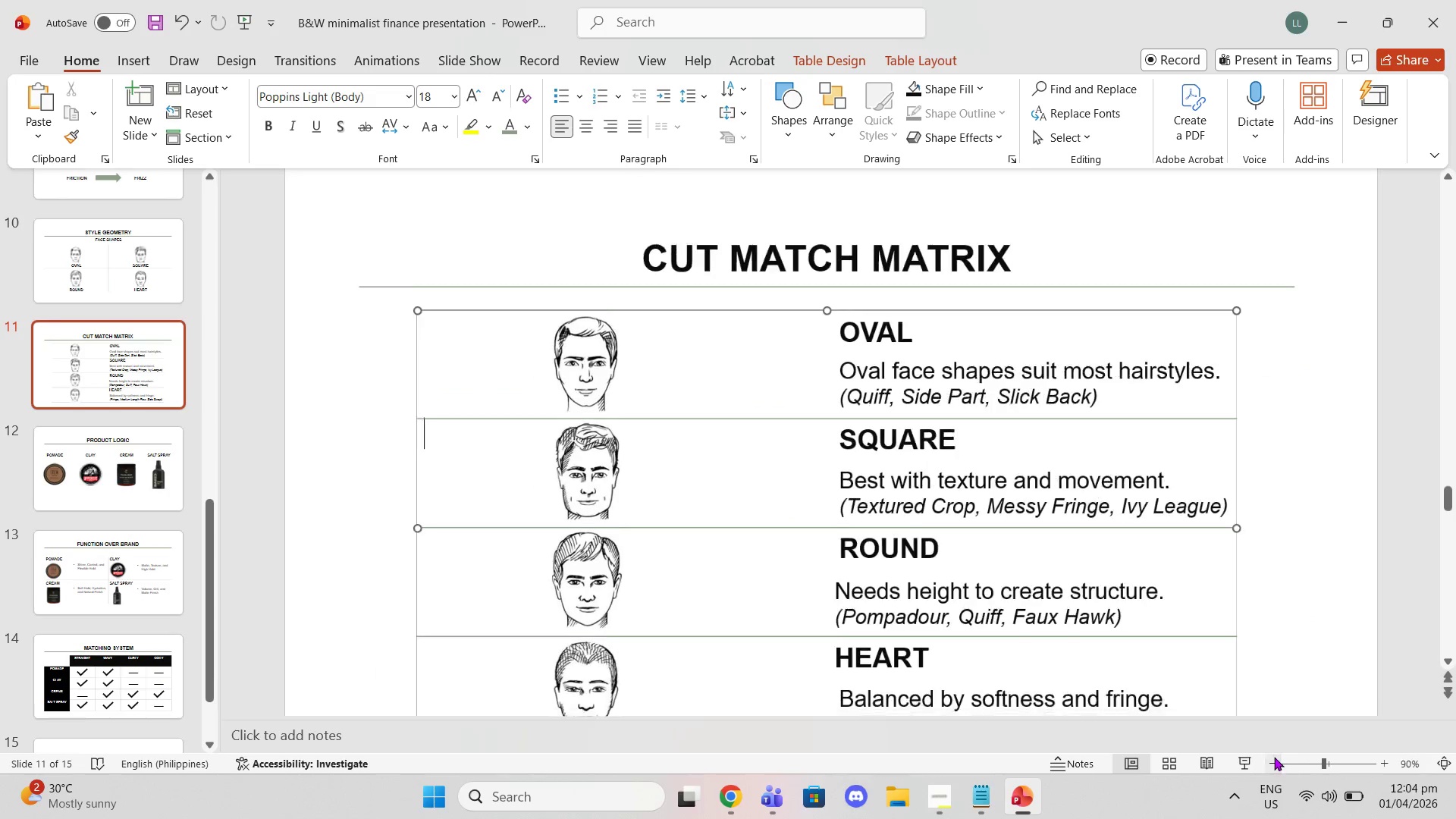 
triple_click([1274, 757])
 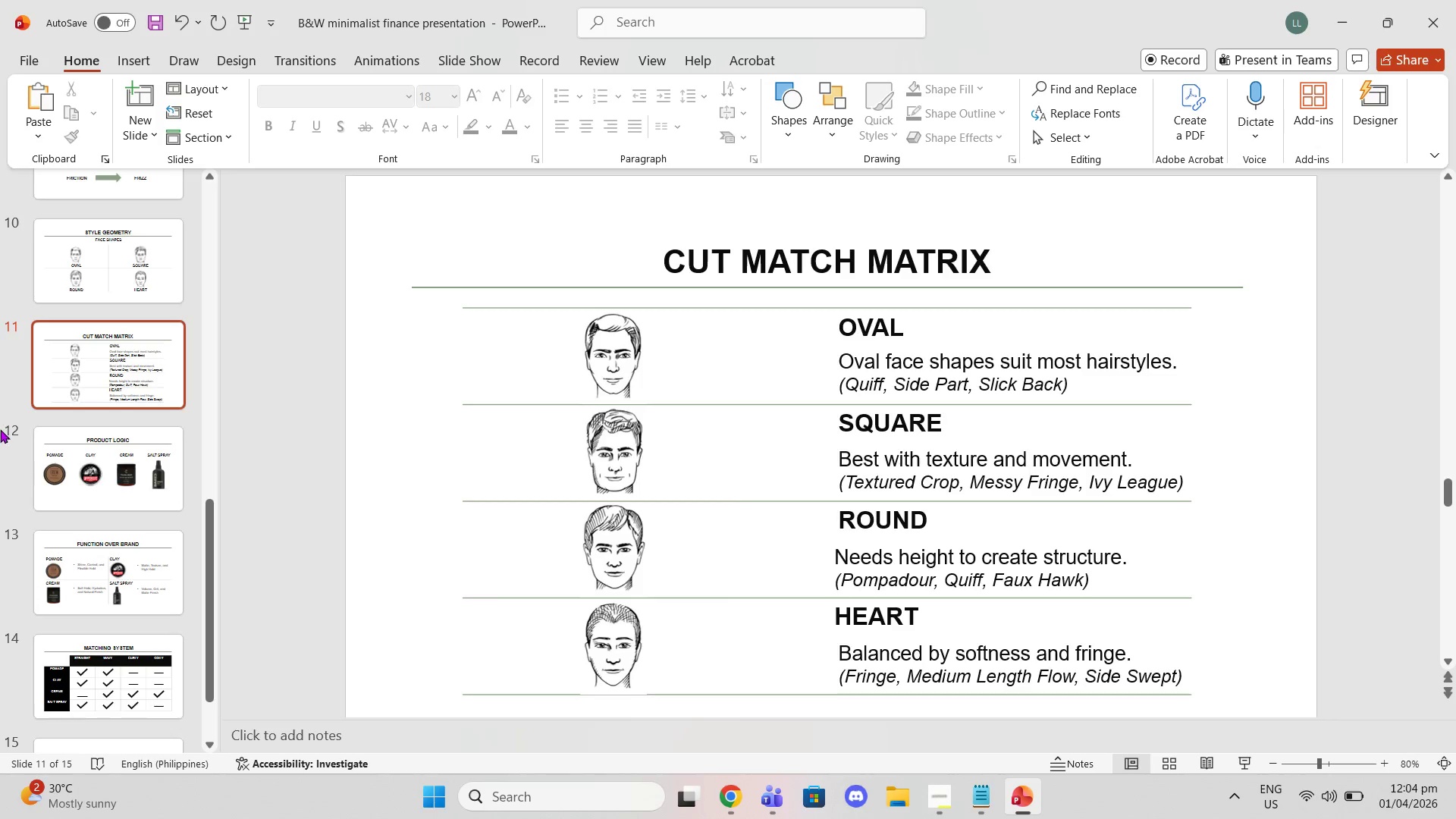 
scroll: coordinate [114, 553], scroll_direction: down, amount: 6.0
 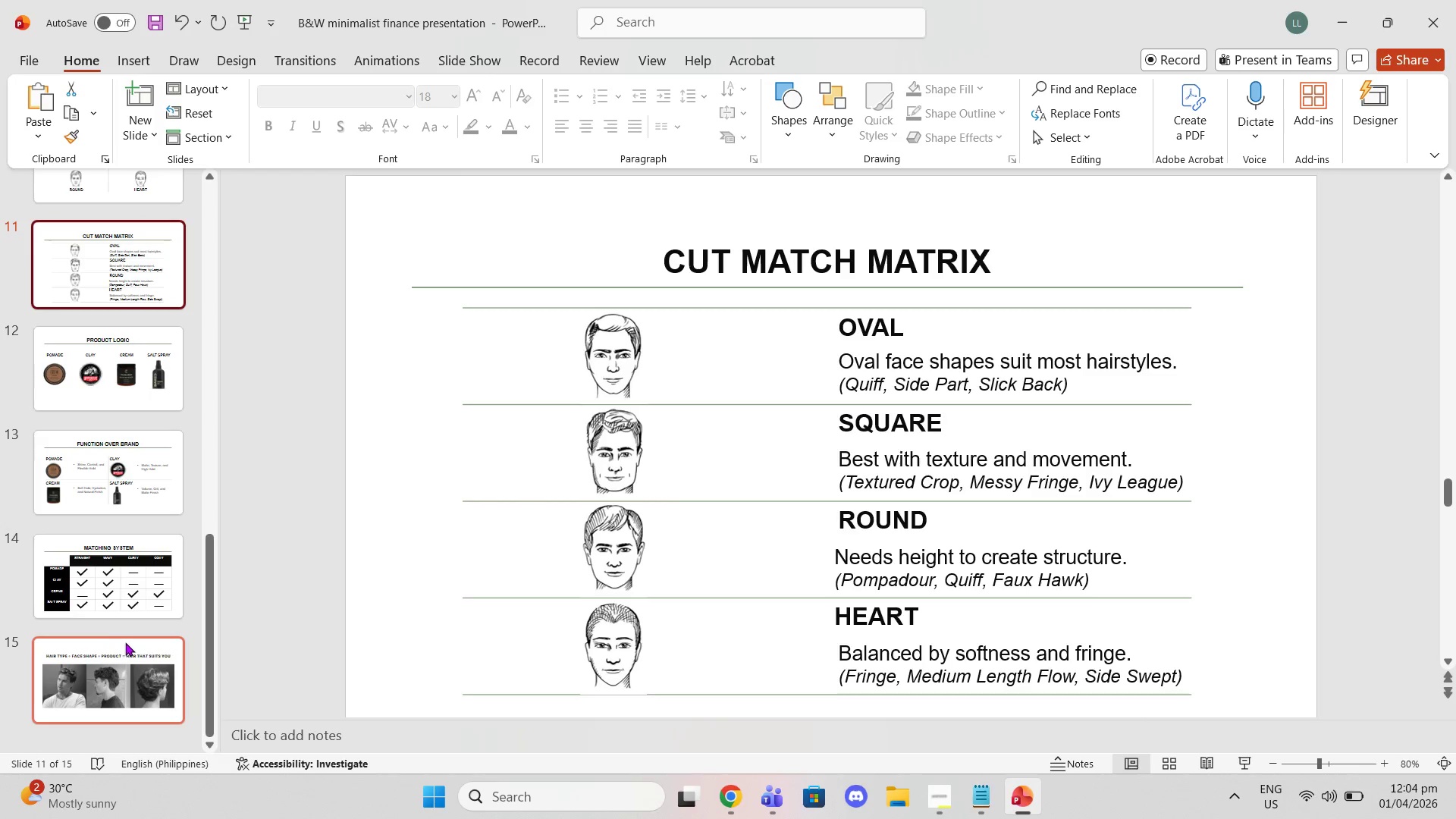 
left_click([125, 645])
 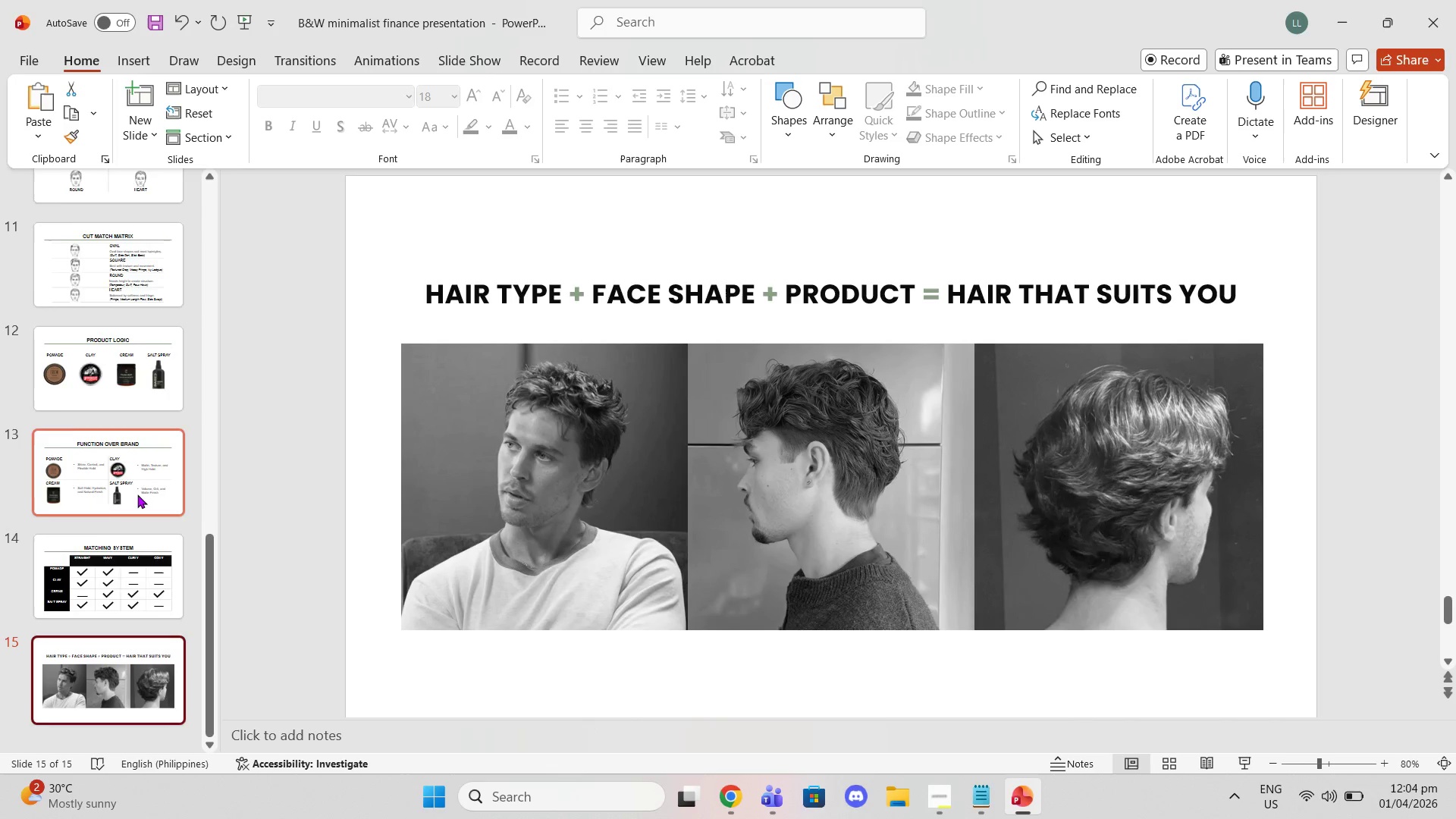 
scroll: coordinate [137, 488], scroll_direction: up, amount: 6.0
 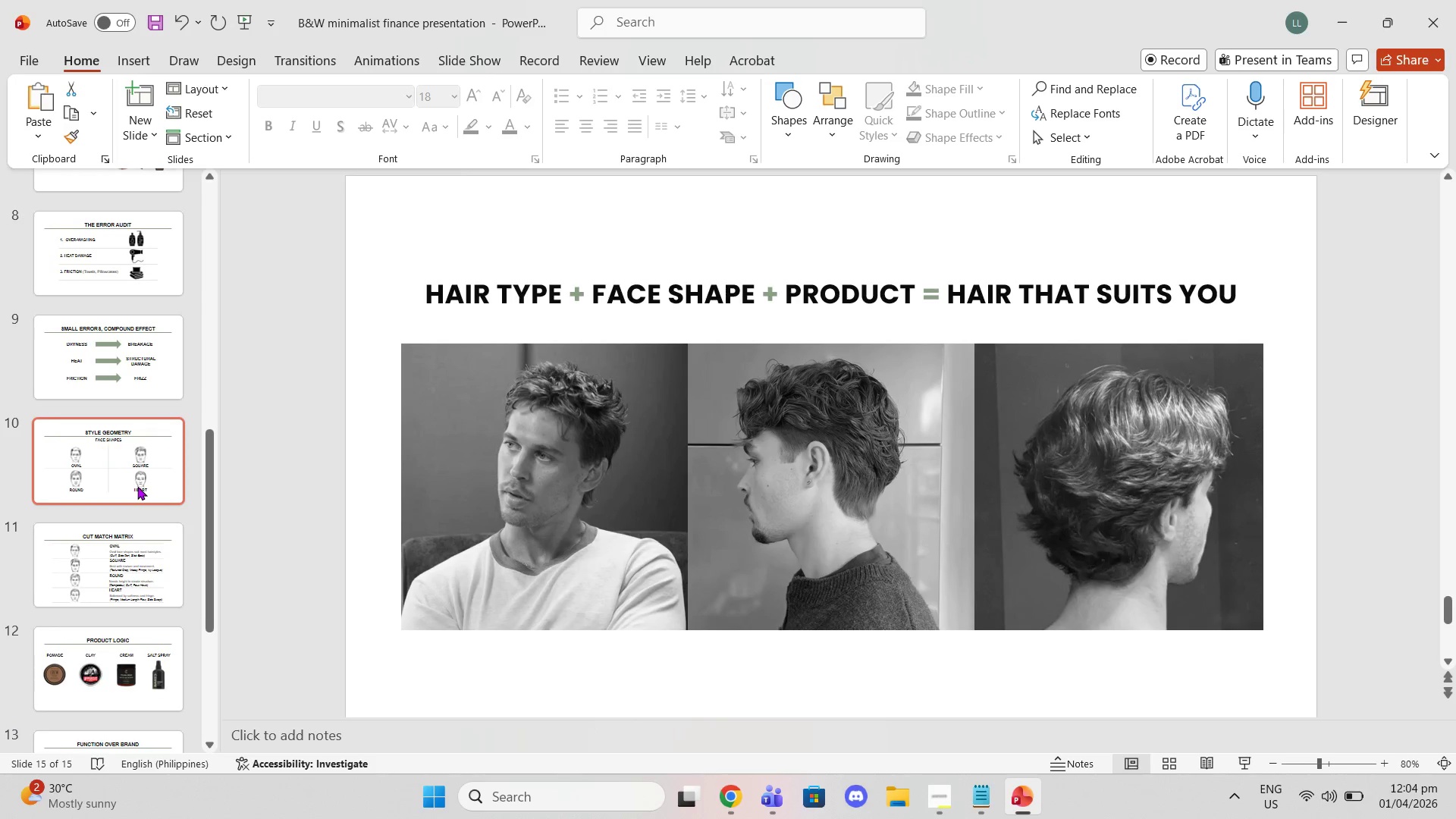 
left_click([137, 486])
 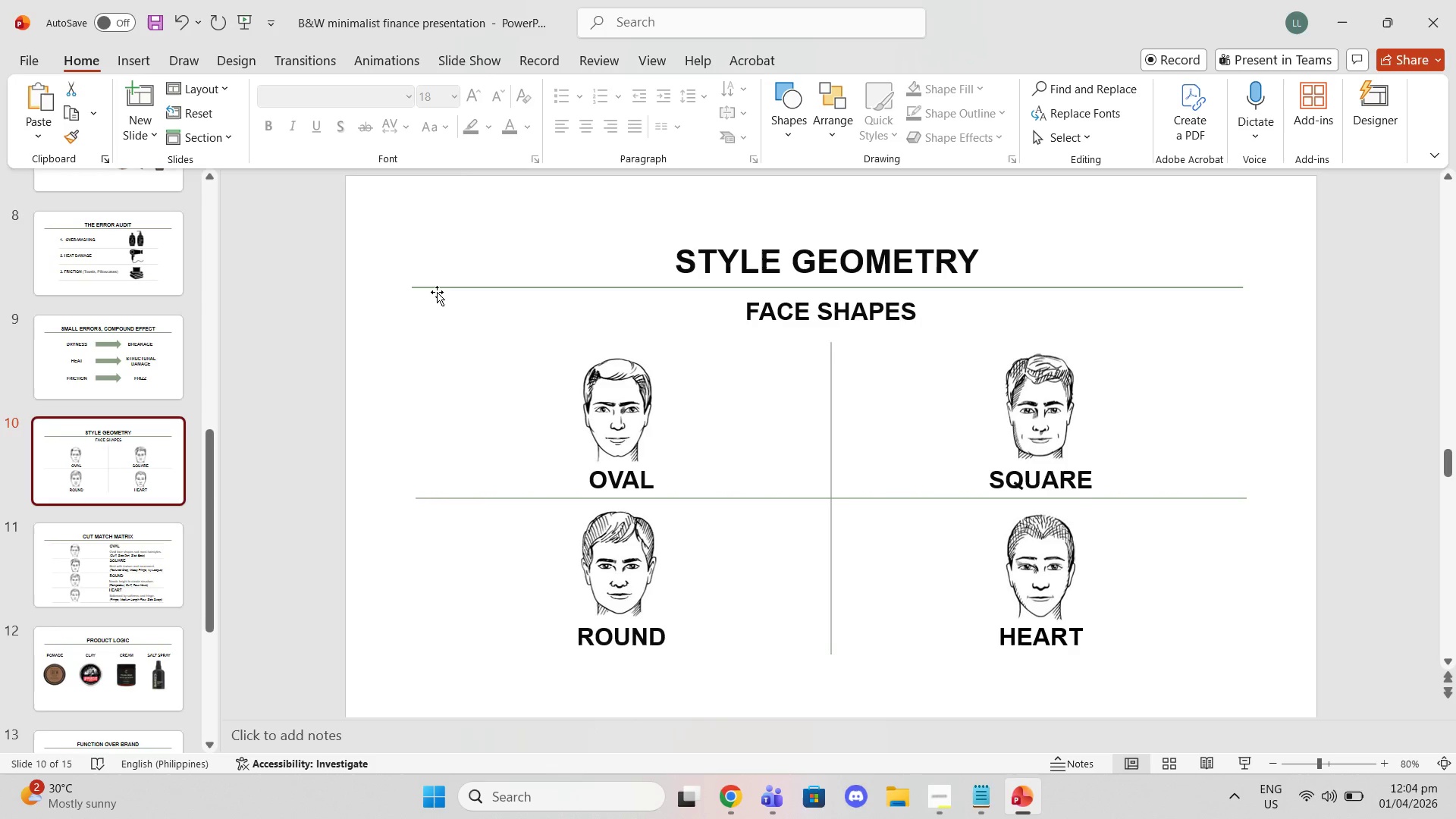 
left_click([432, 286])
 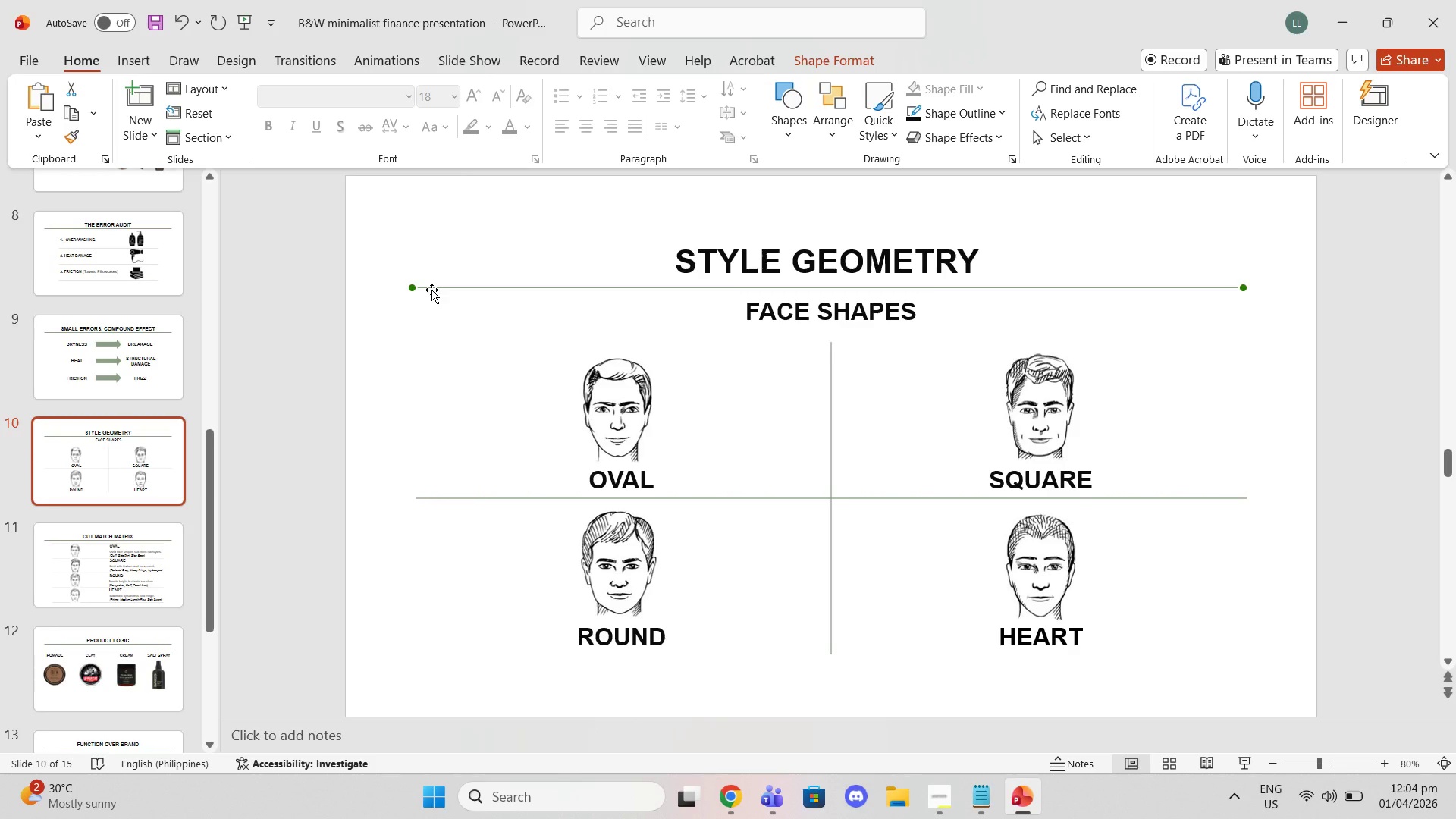 
key(Control+C)
 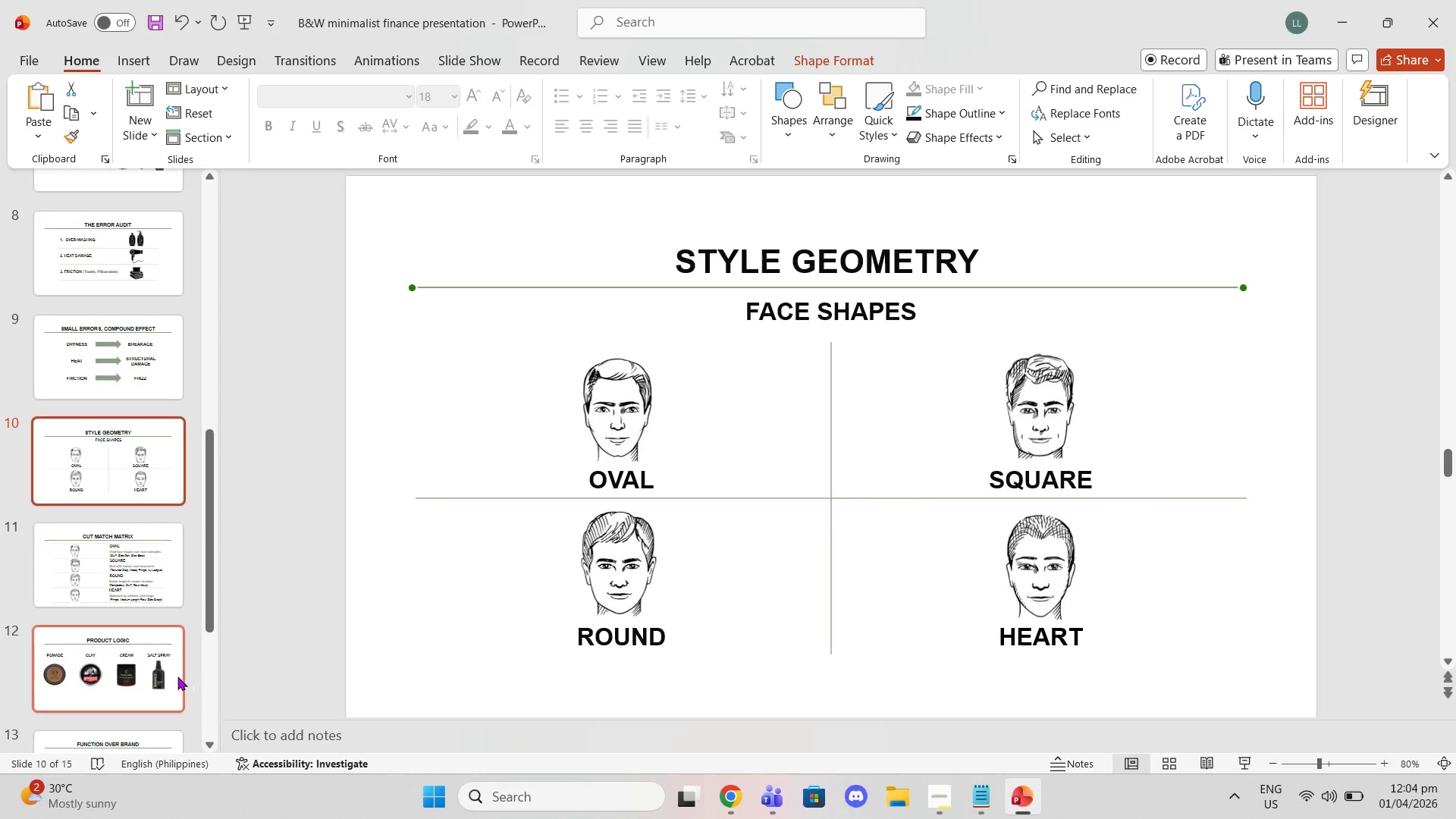 
scroll: coordinate [136, 723], scroll_direction: down, amount: 4.0
 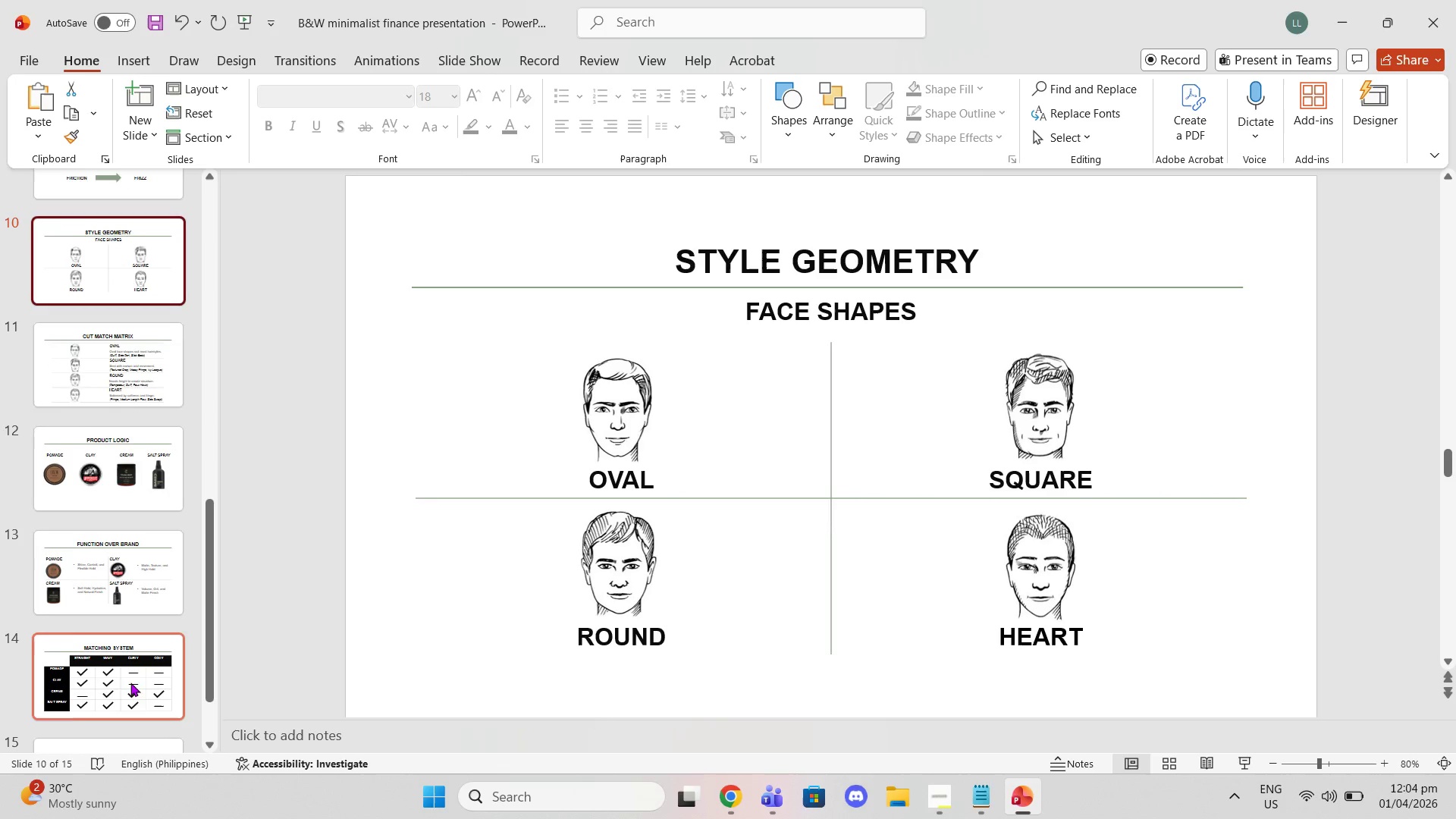 
left_click([130, 652])
 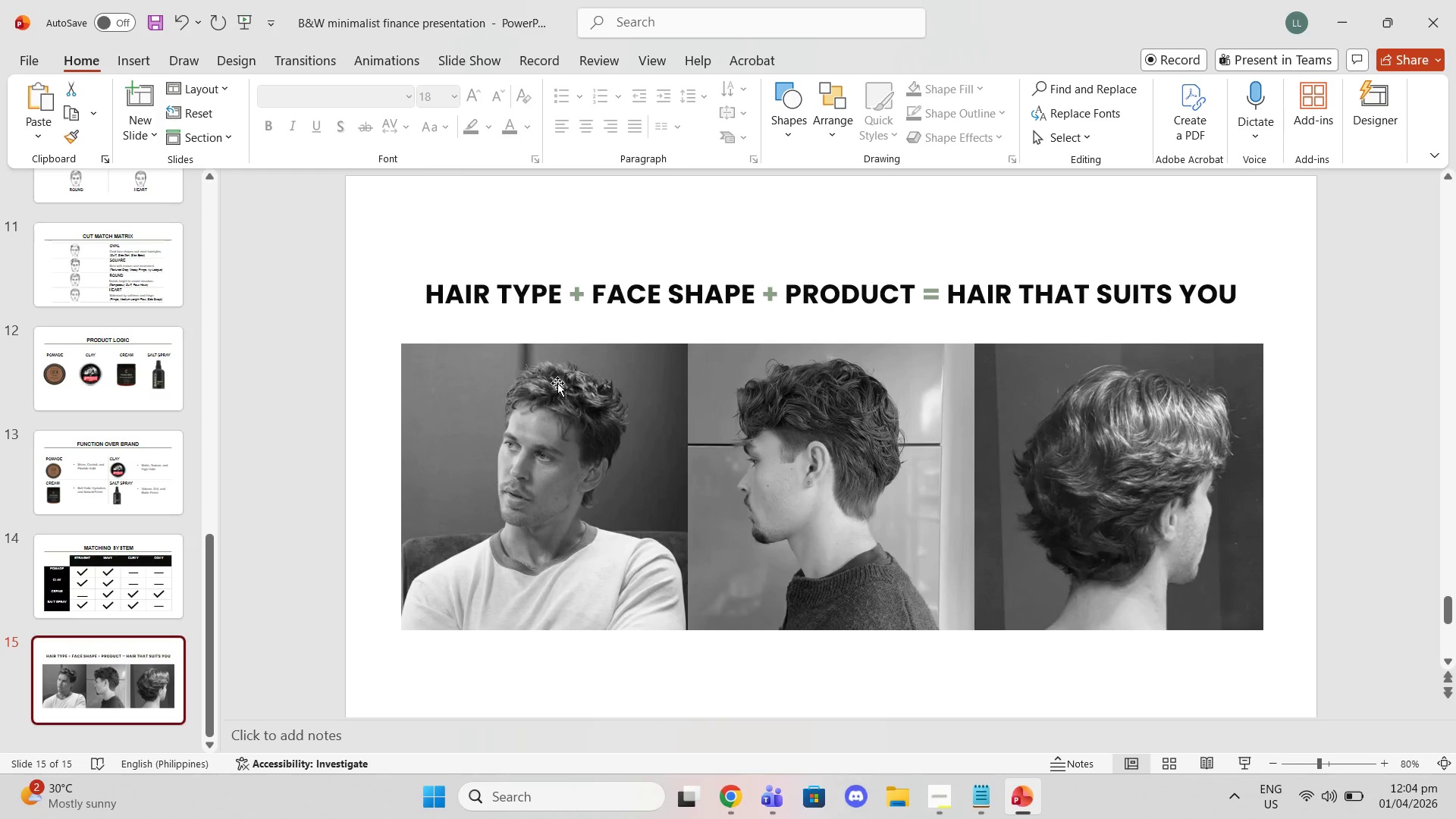 
scroll: coordinate [130, 683], scroll_direction: down, amount: 4.0
 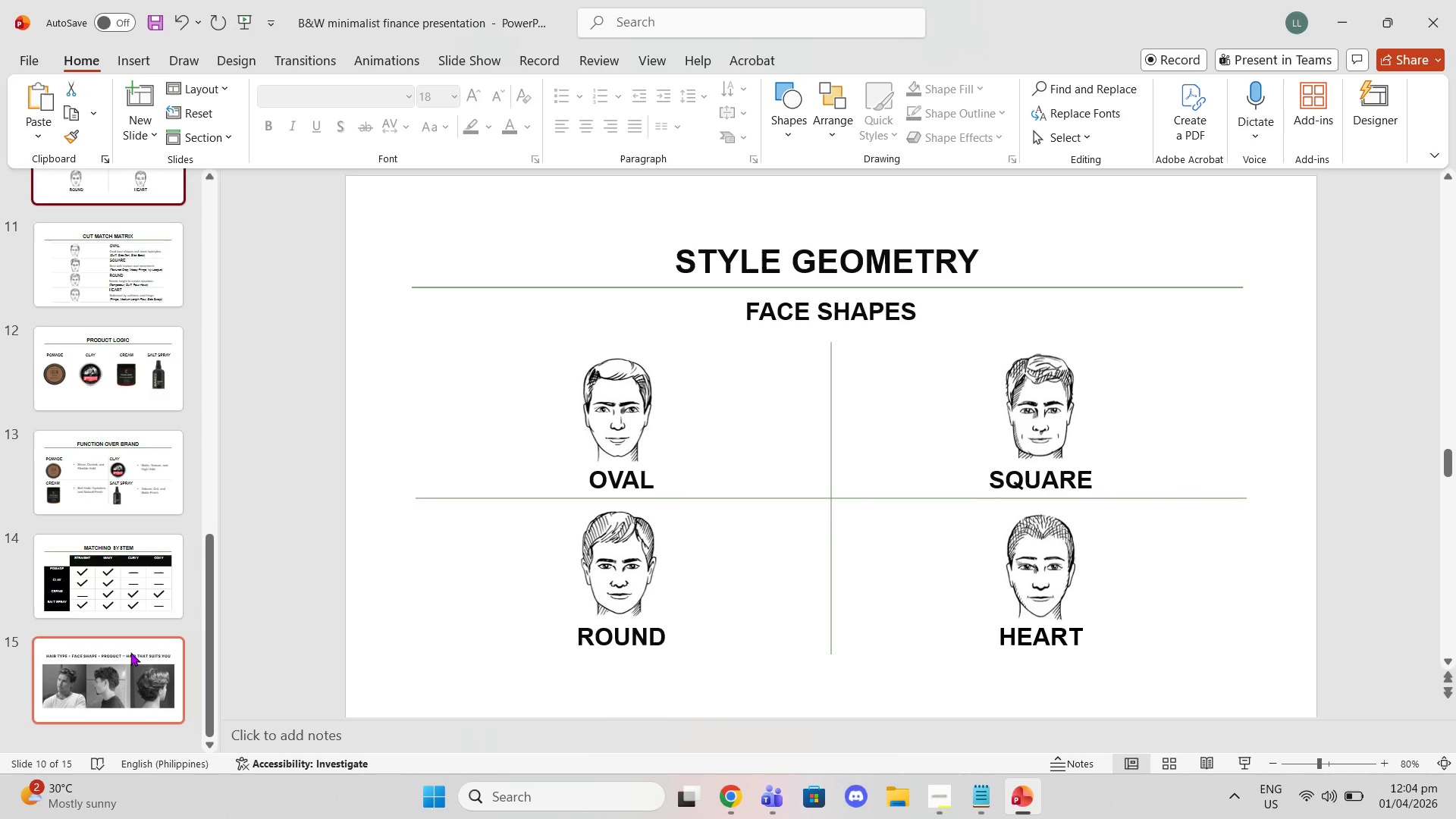 
key(Control+V)
 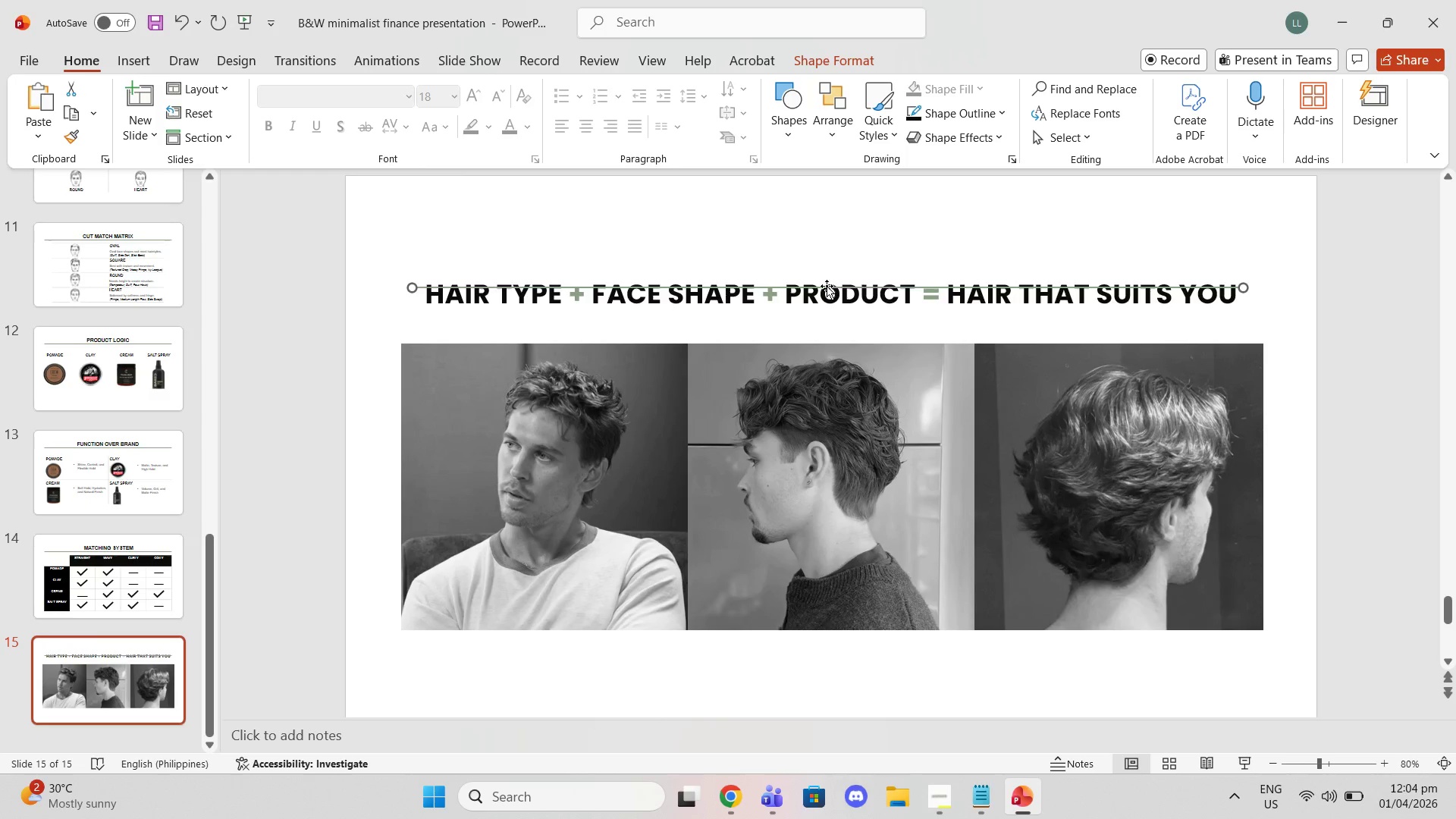 
left_click_drag(start_coordinate=[819, 286], to_coordinate=[823, 315])
 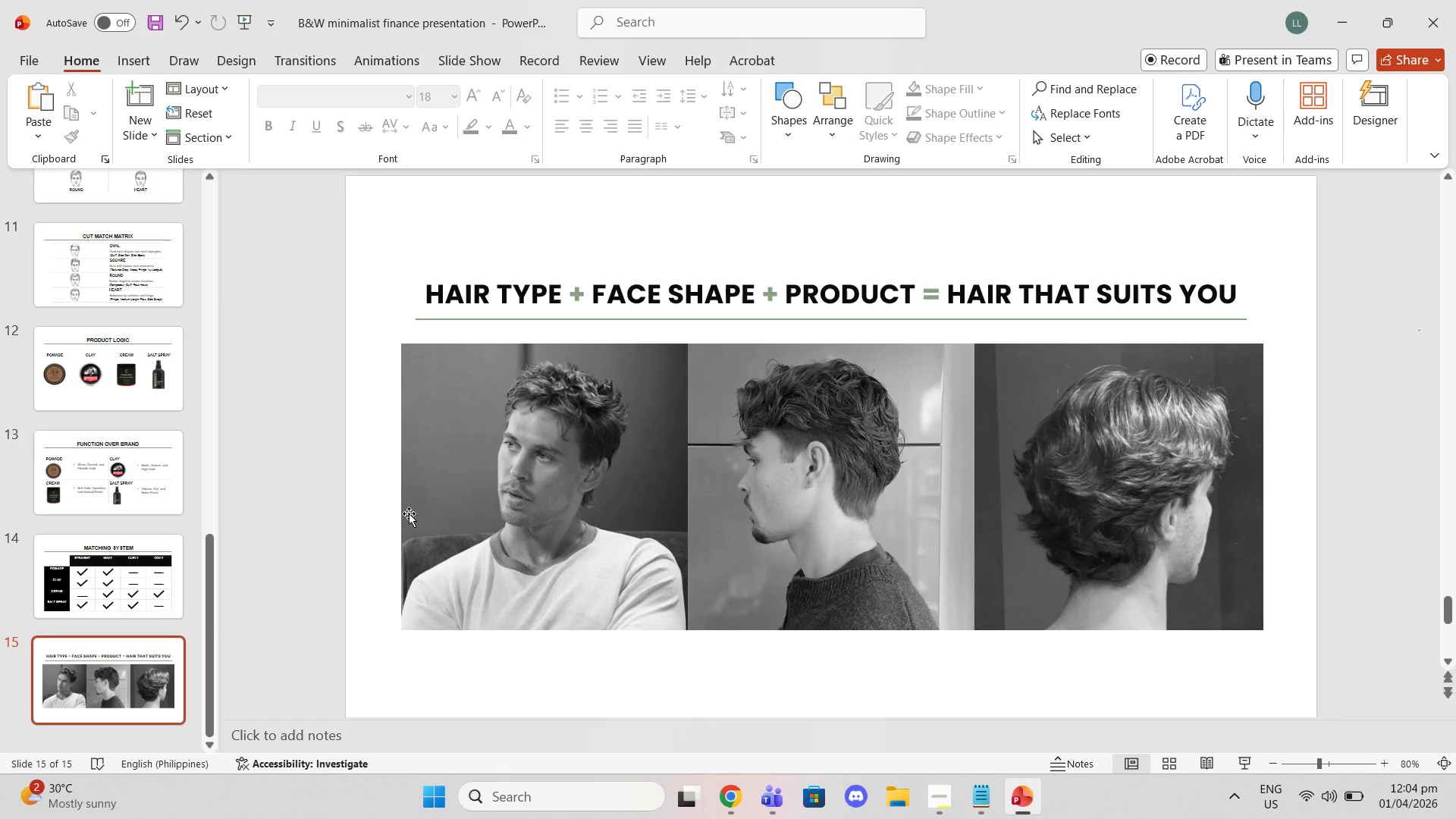 
wait(6.45)
 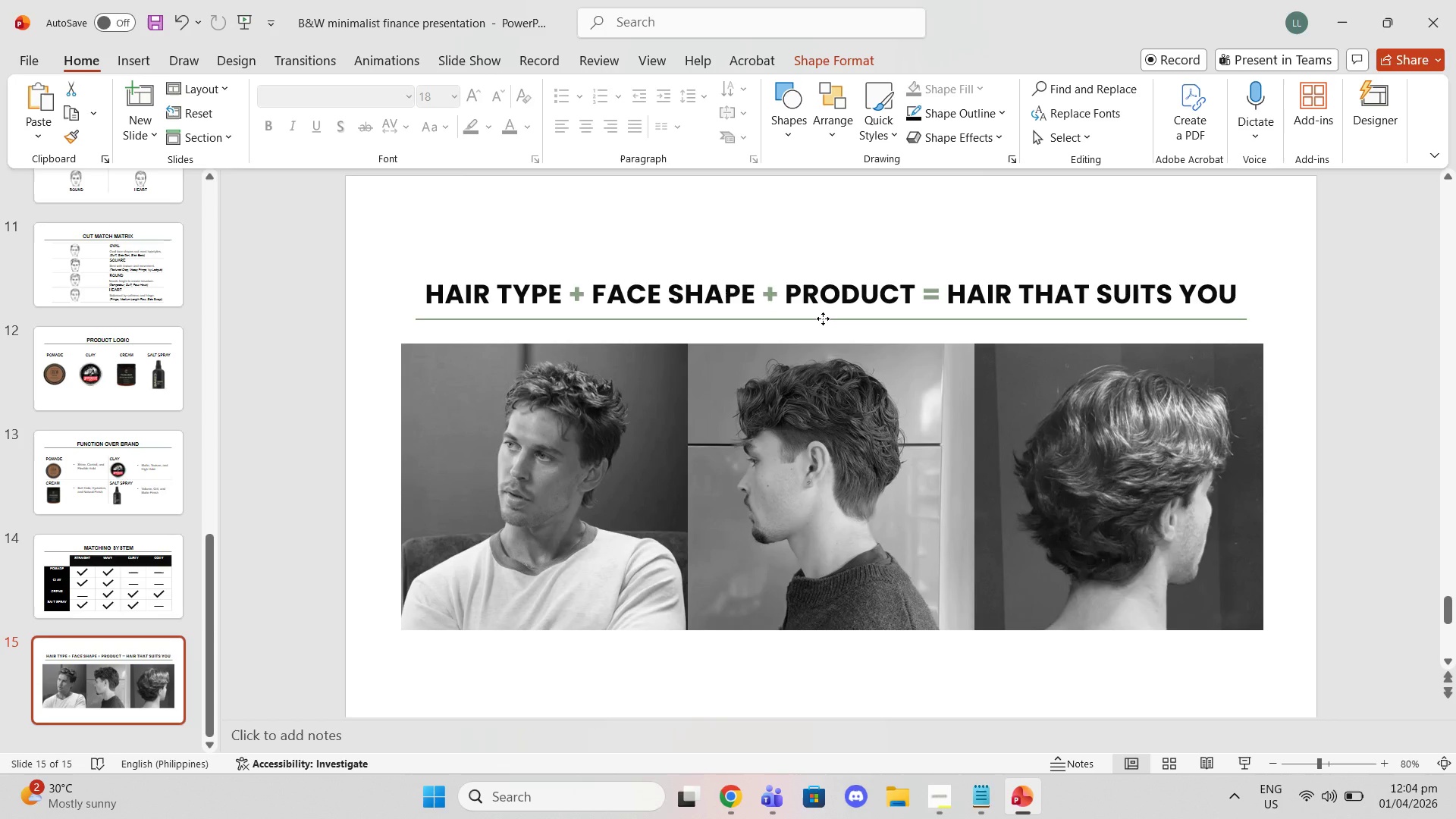 
left_click([998, 818])
 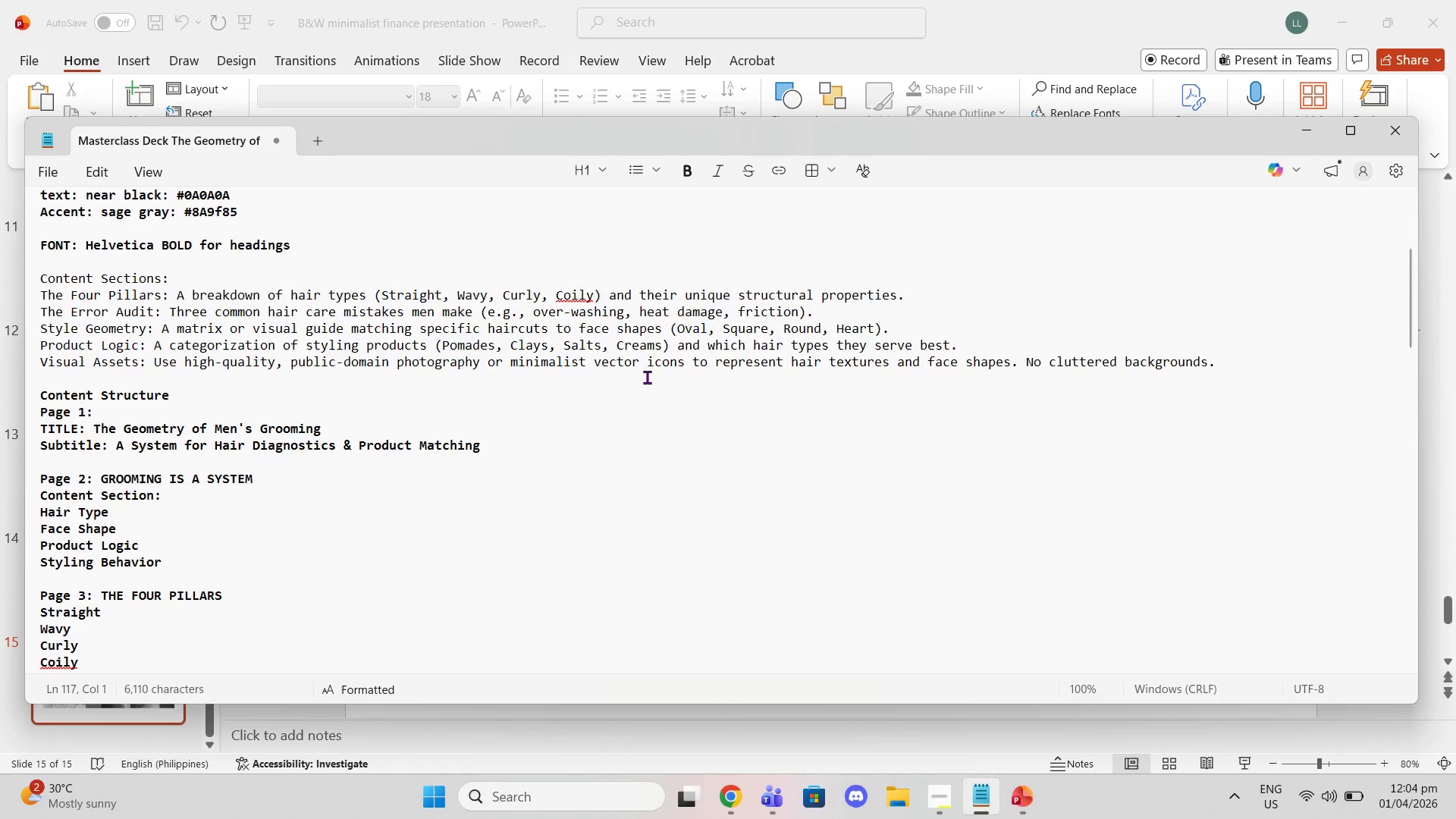 
scroll: coordinate [526, 314], scroll_direction: up, amount: 12.0
 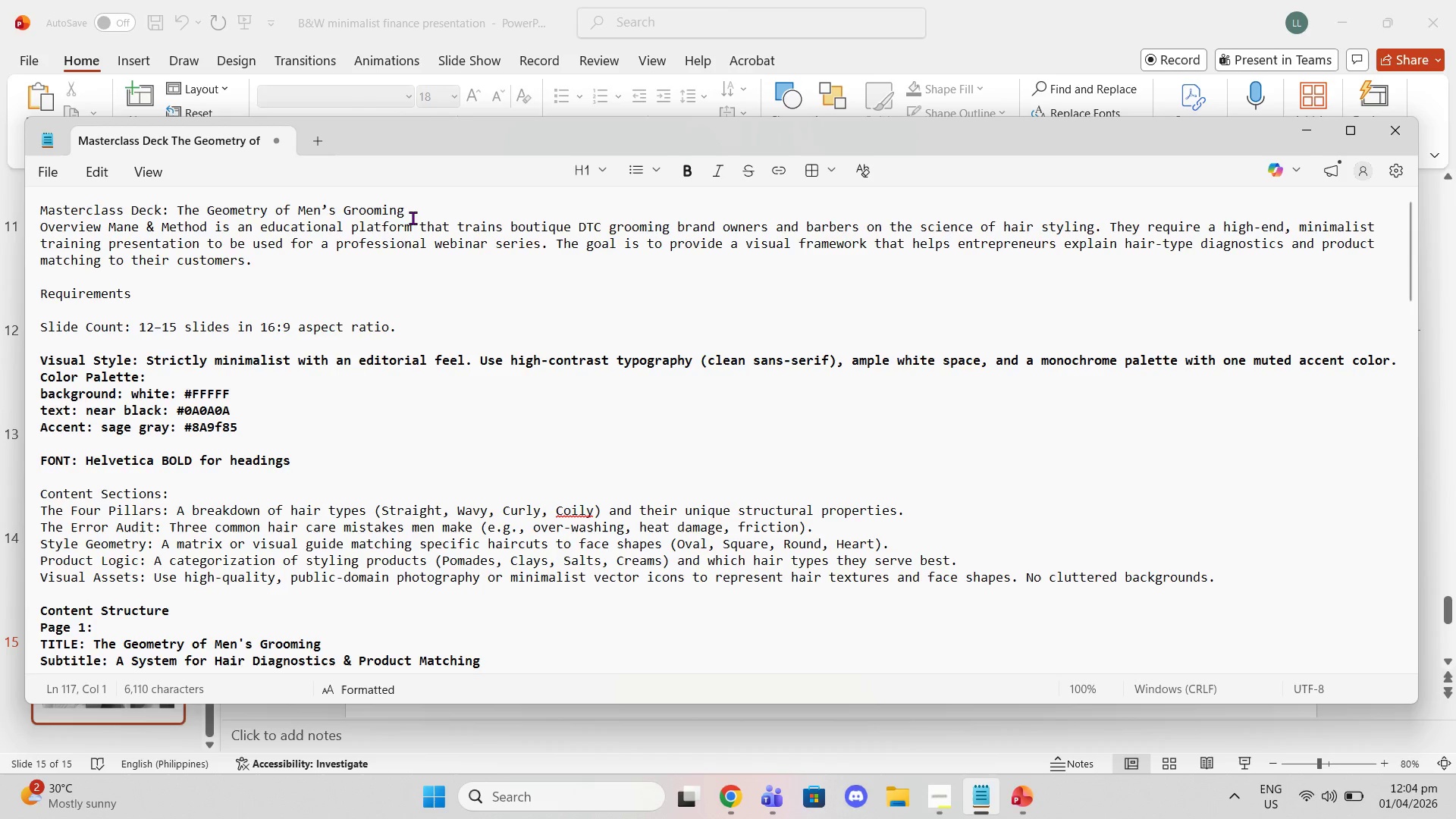 
left_click_drag(start_coordinate=[413, 218], to_coordinate=[31, 222])
 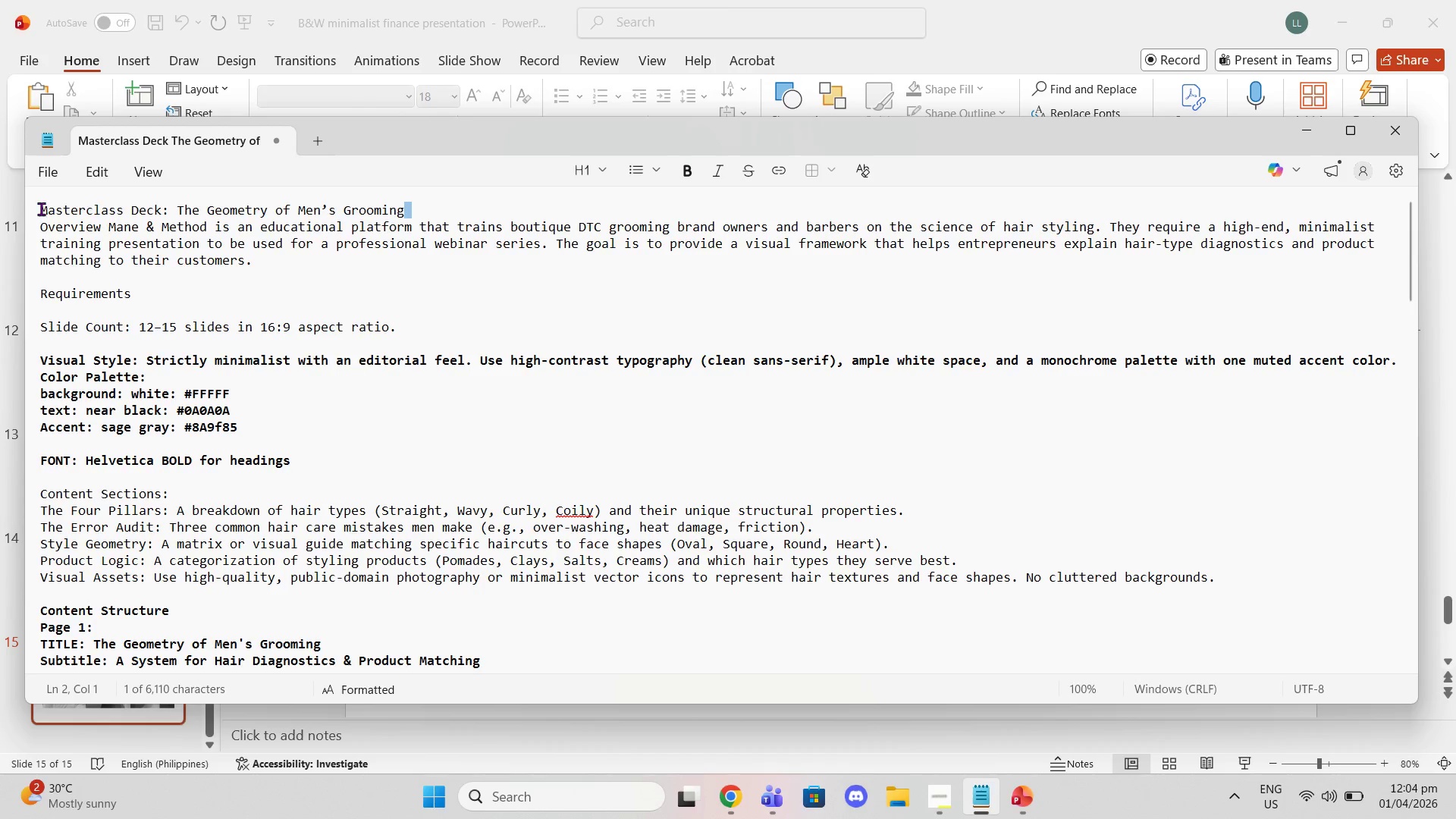 
left_click_drag(start_coordinate=[41, 209], to_coordinate=[450, 171])
 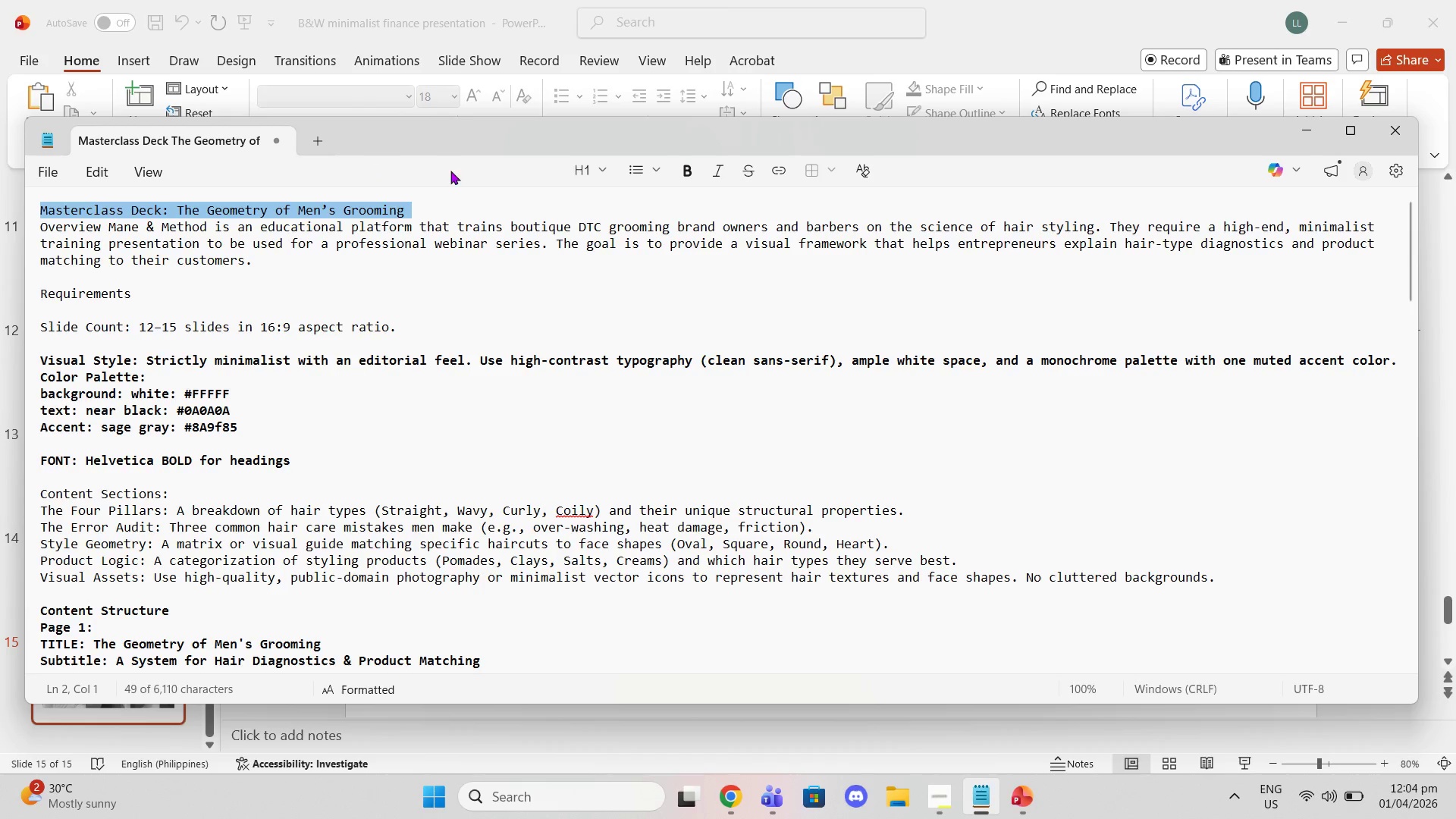 
key(Control+C)
 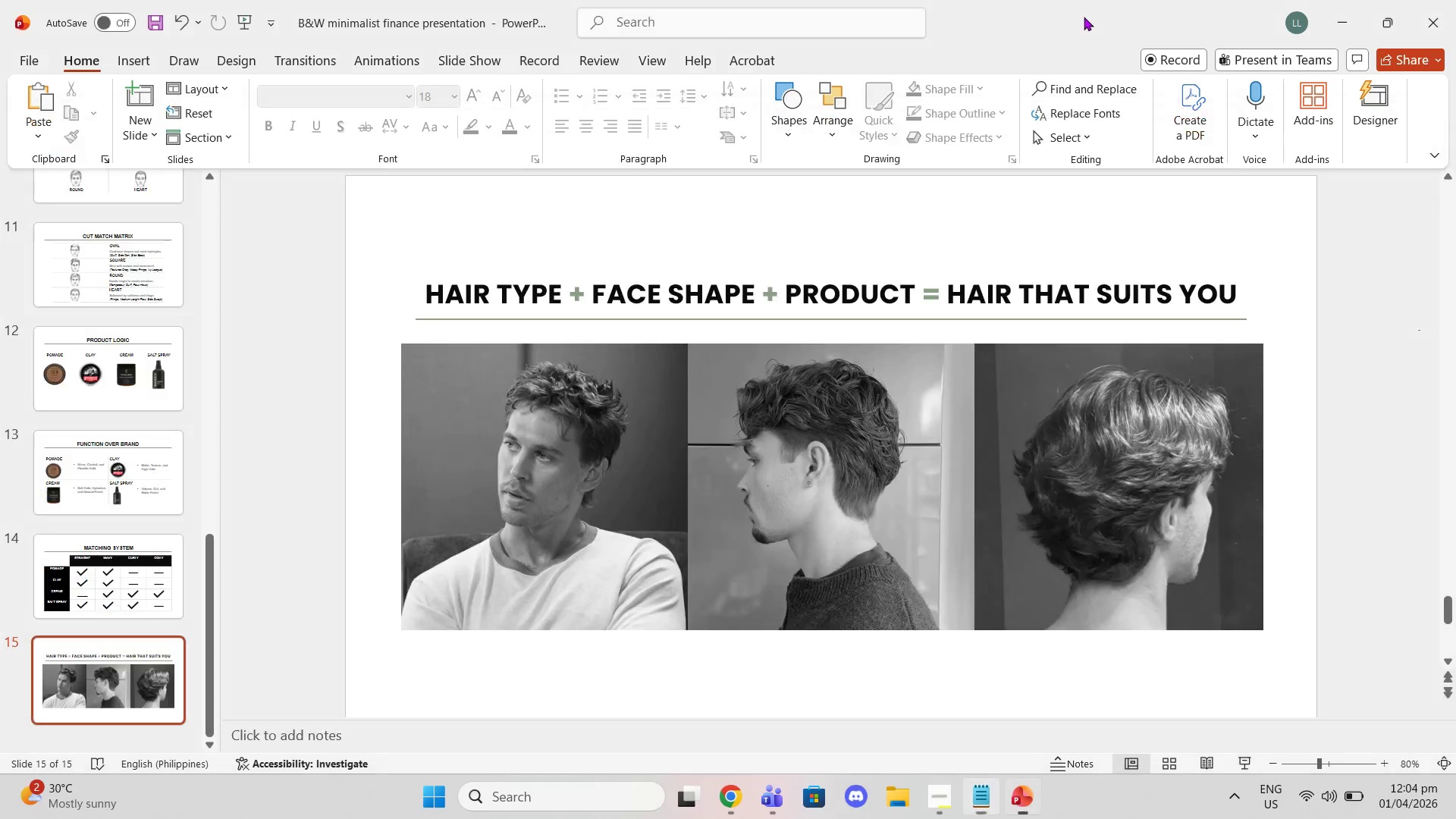 
key(Control+S)
 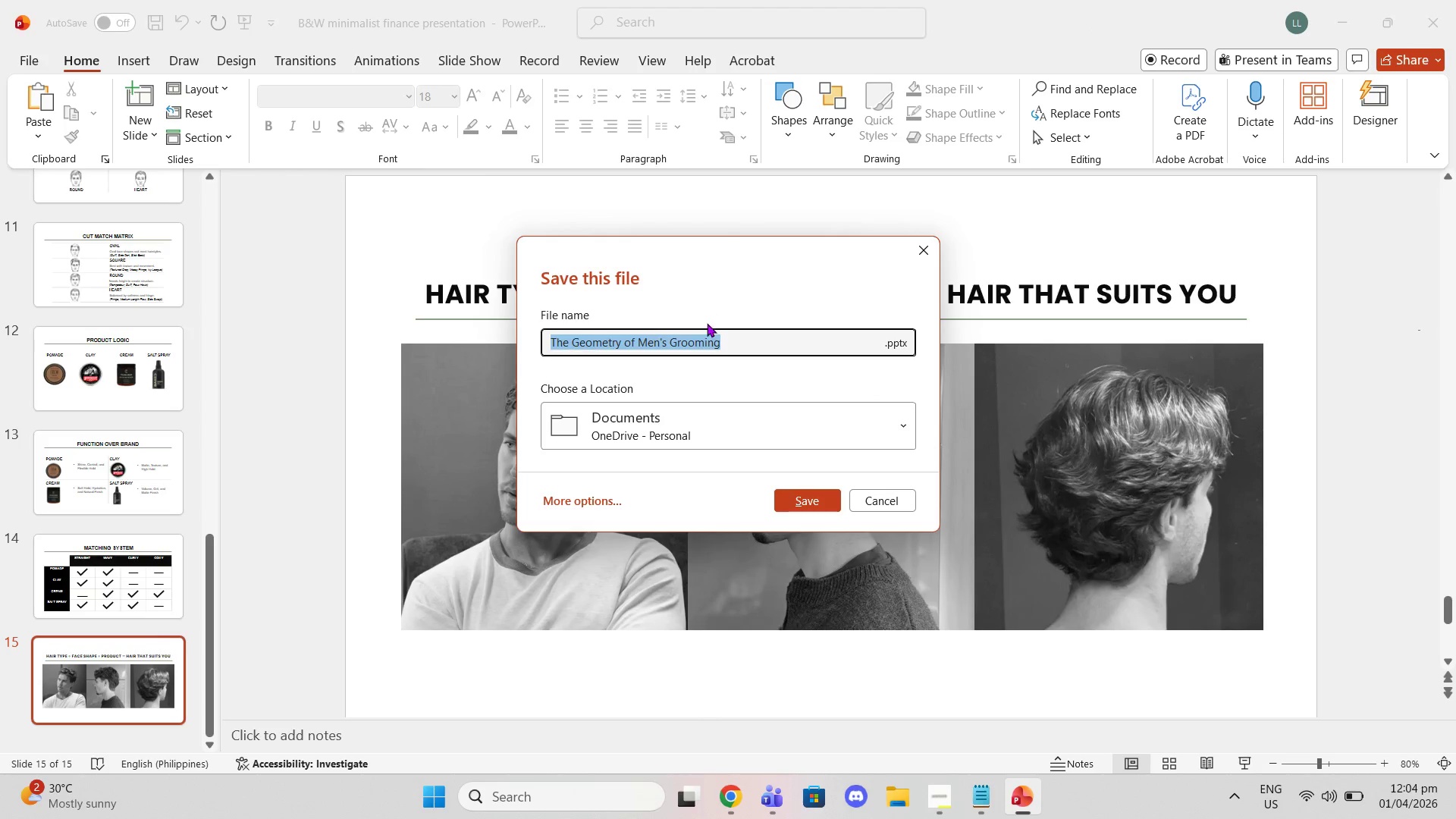 
left_click([704, 420])
 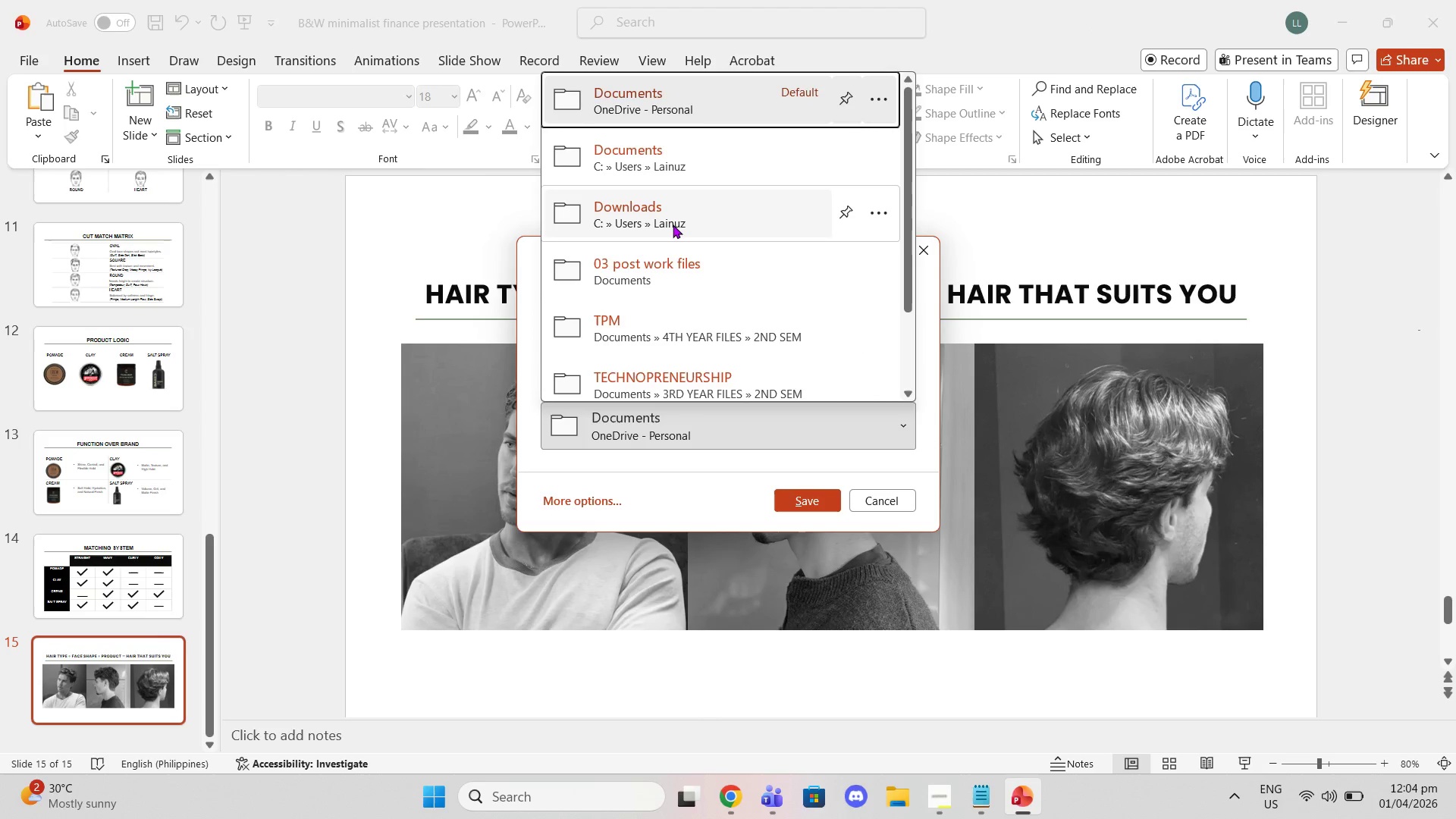 
left_click([673, 225])
 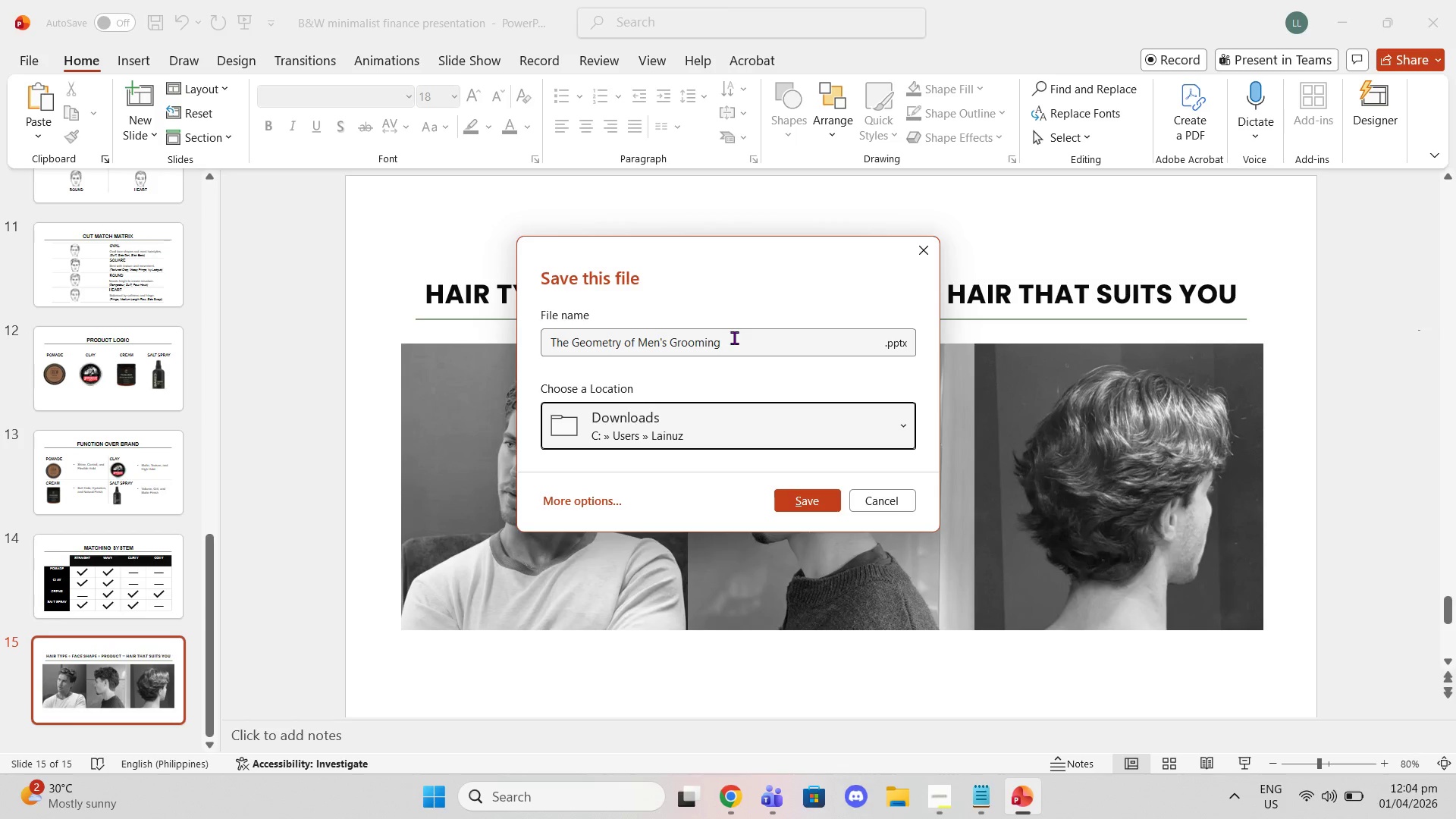 
left_click_drag(start_coordinate=[732, 344], to_coordinate=[737, 338])
 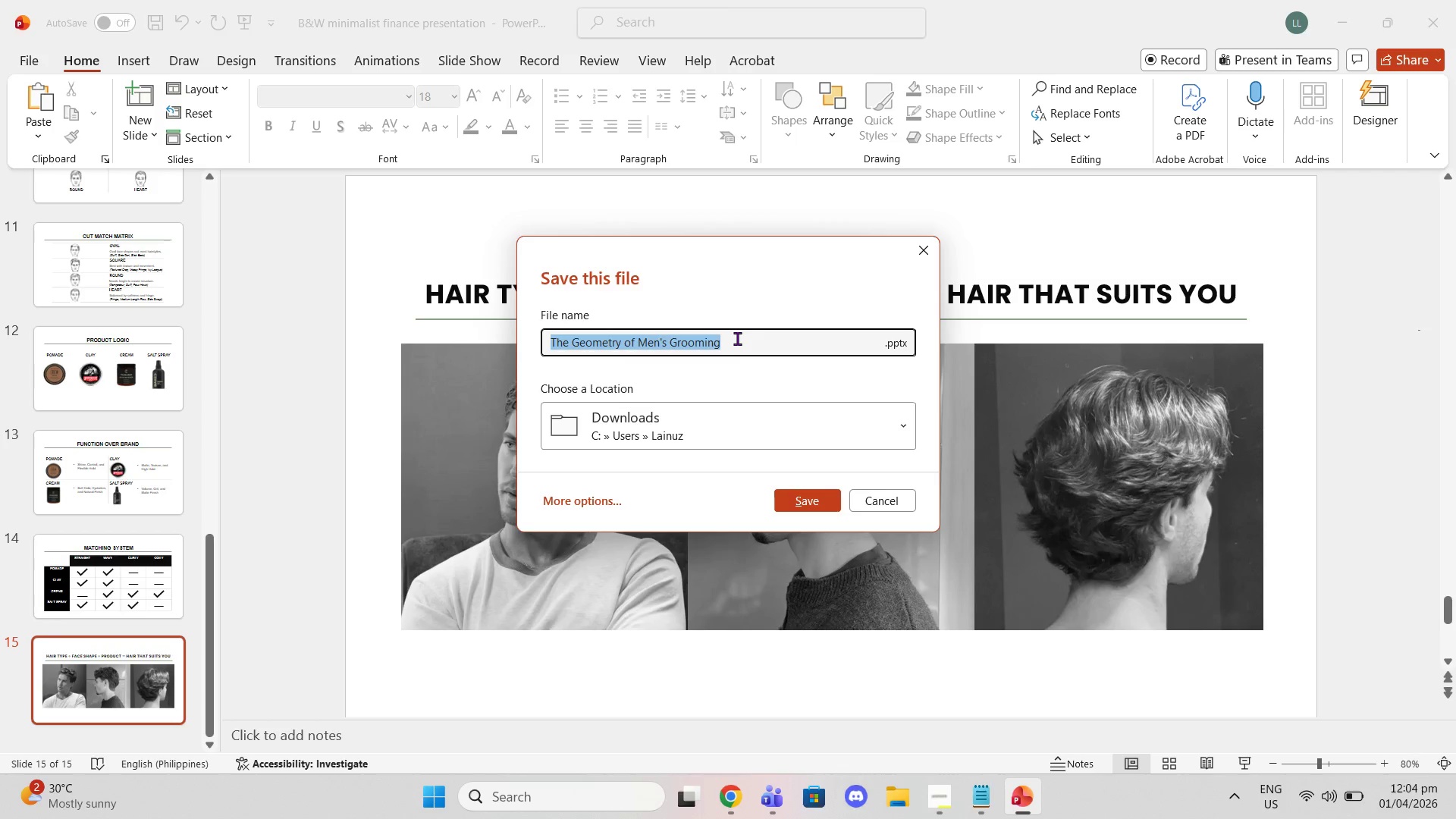 
key(Control+Shift+V)
 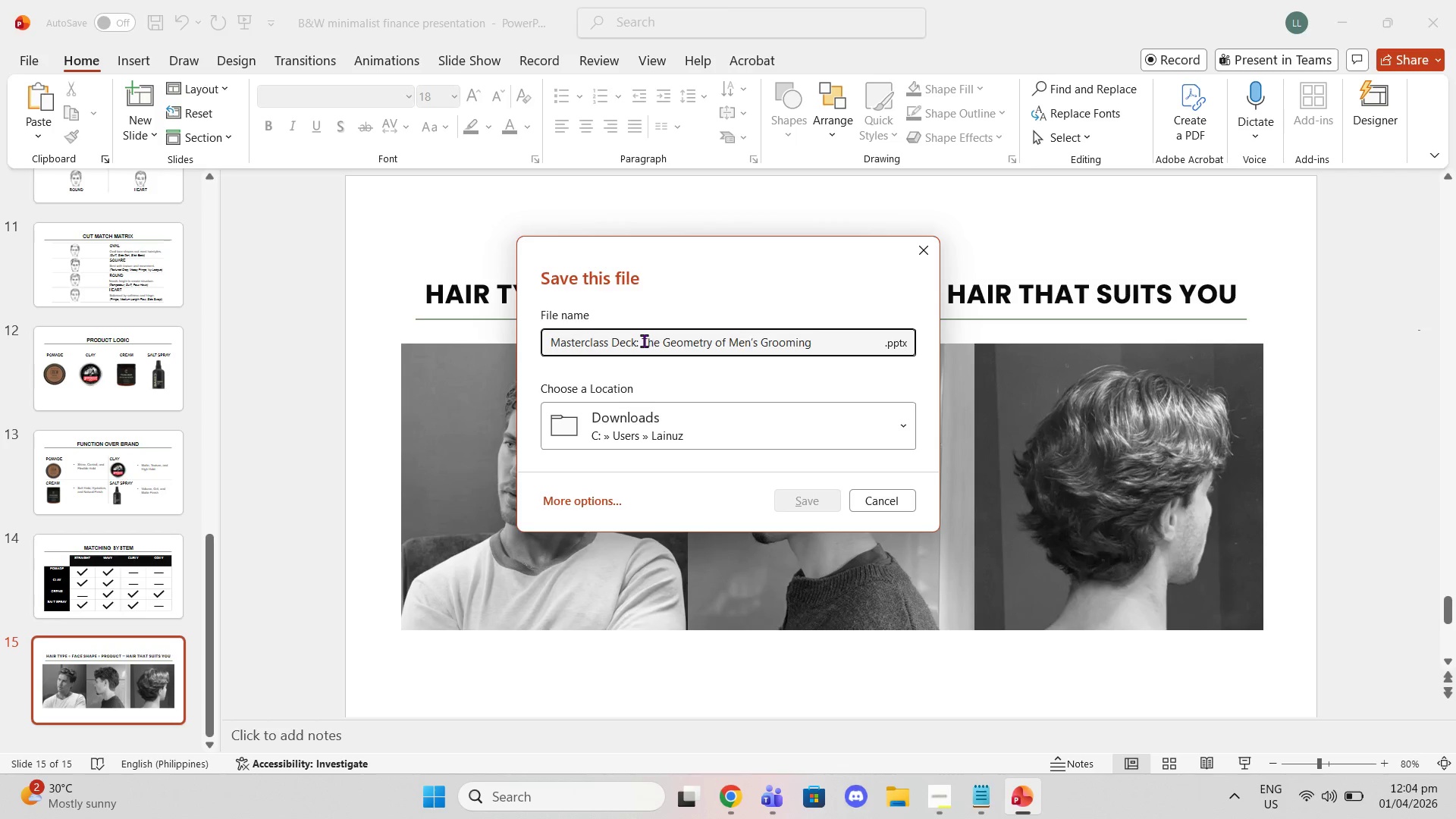 
left_click([642, 340])
 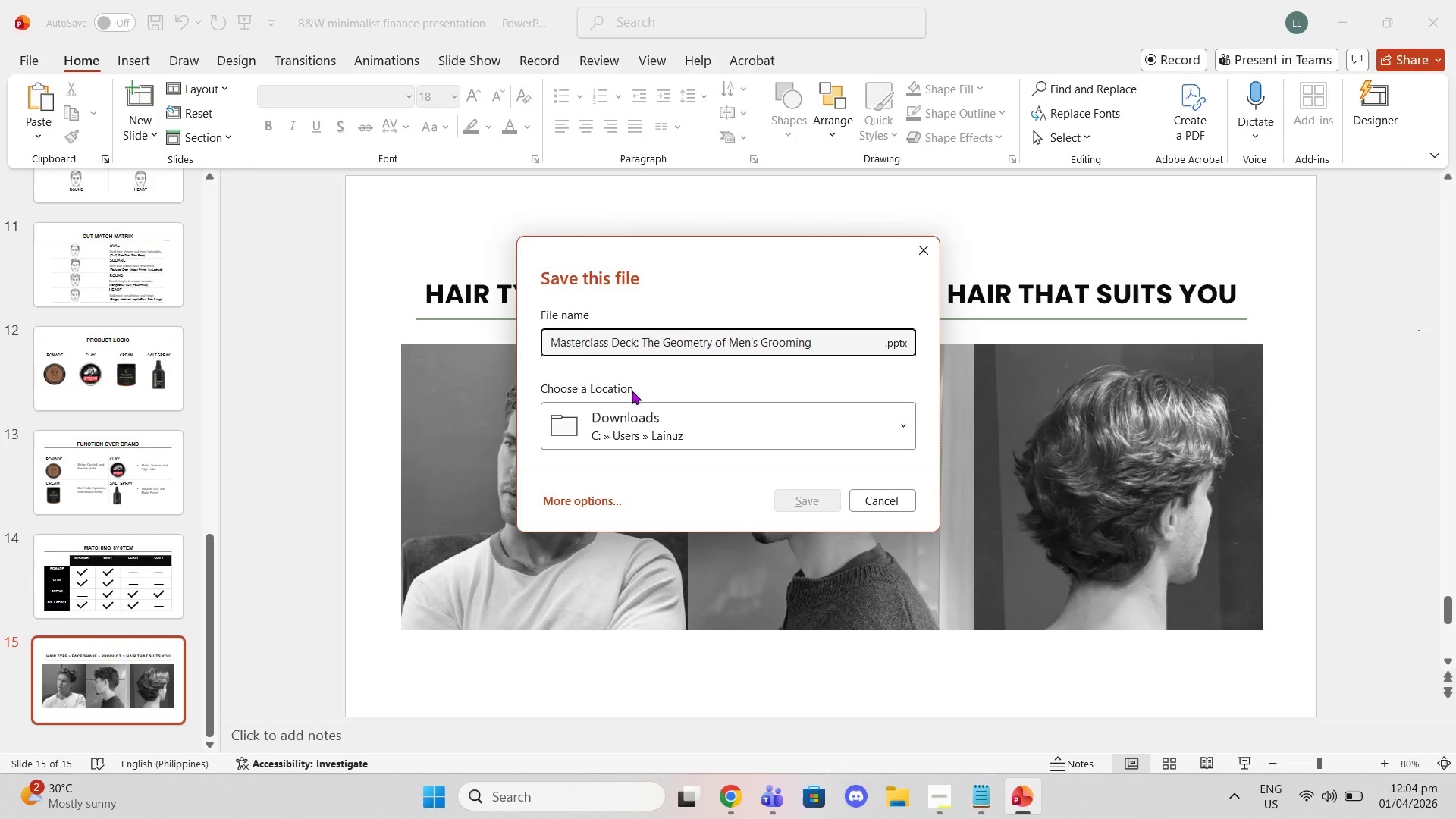 
key(Backspace)
 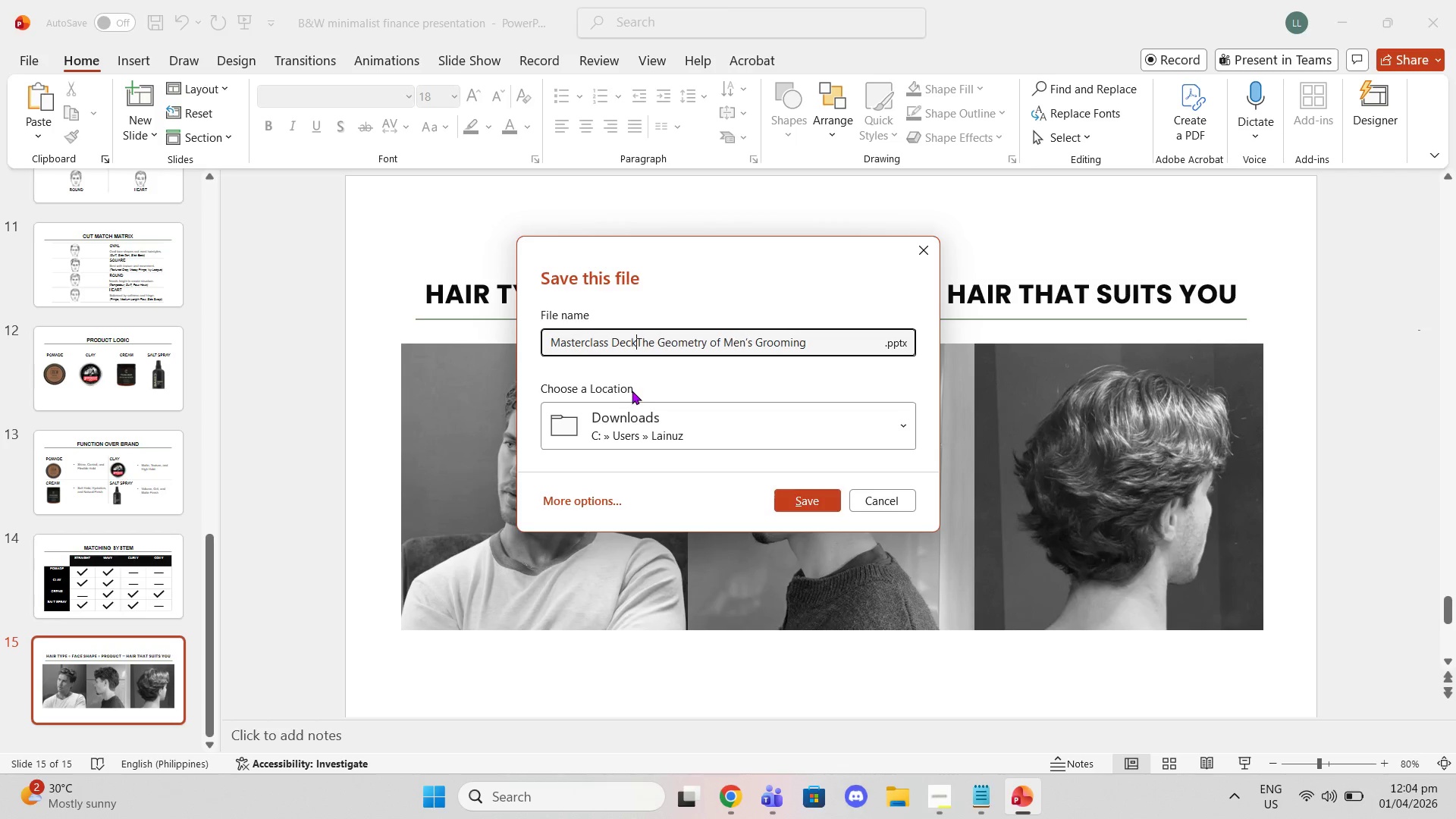 
key(Backspace)
 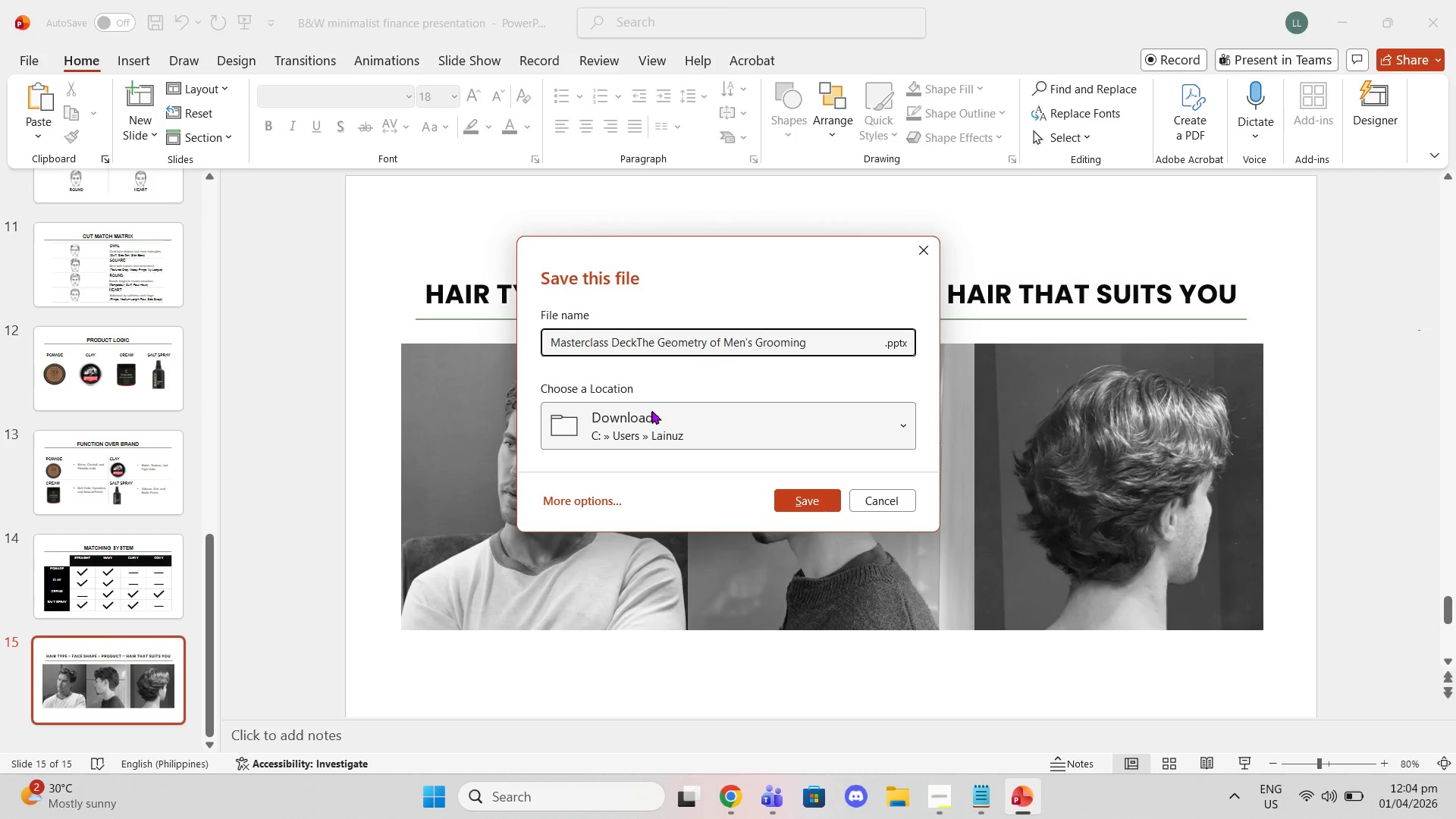 
key(Space)
 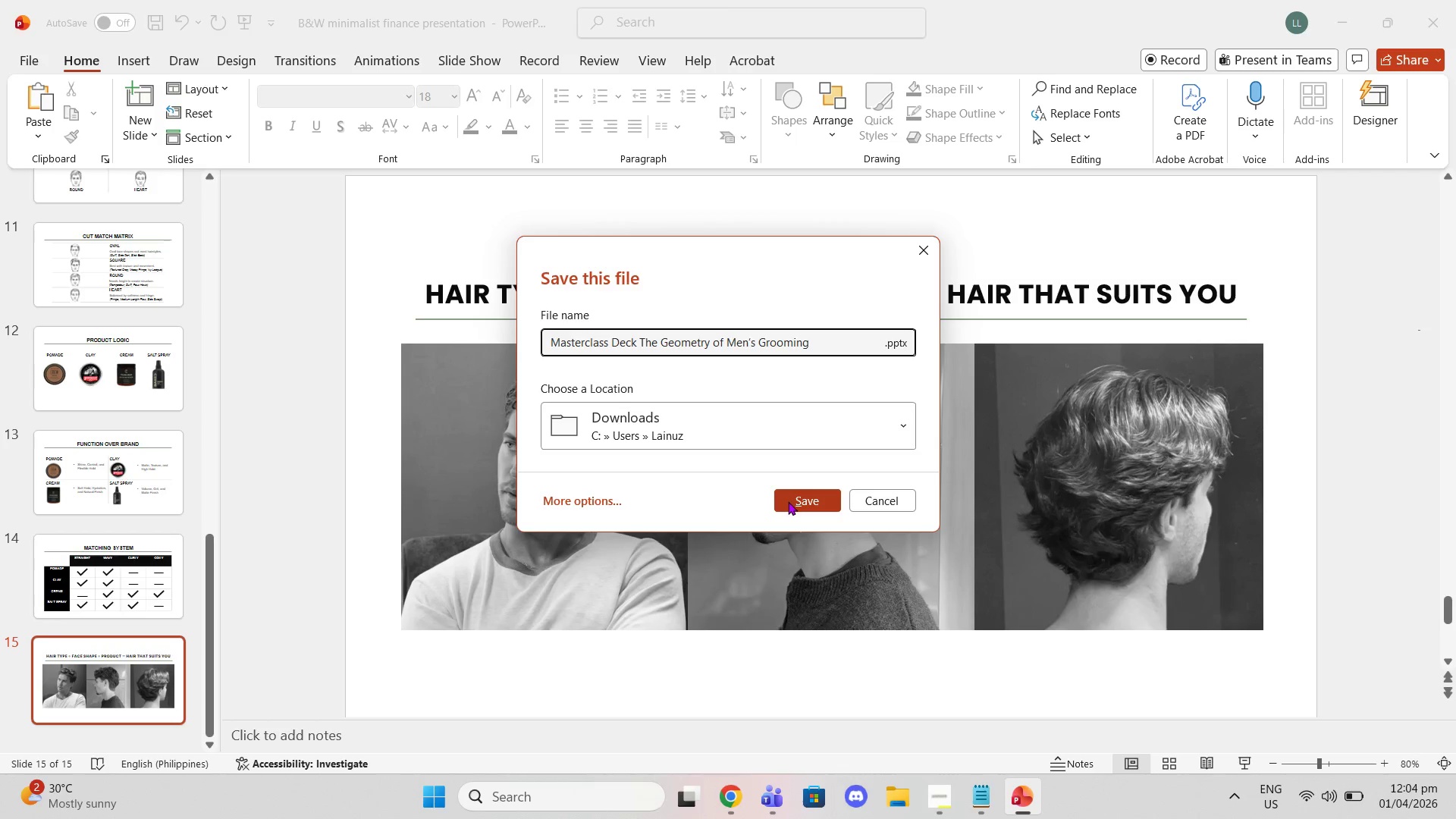 
left_click([788, 501])
 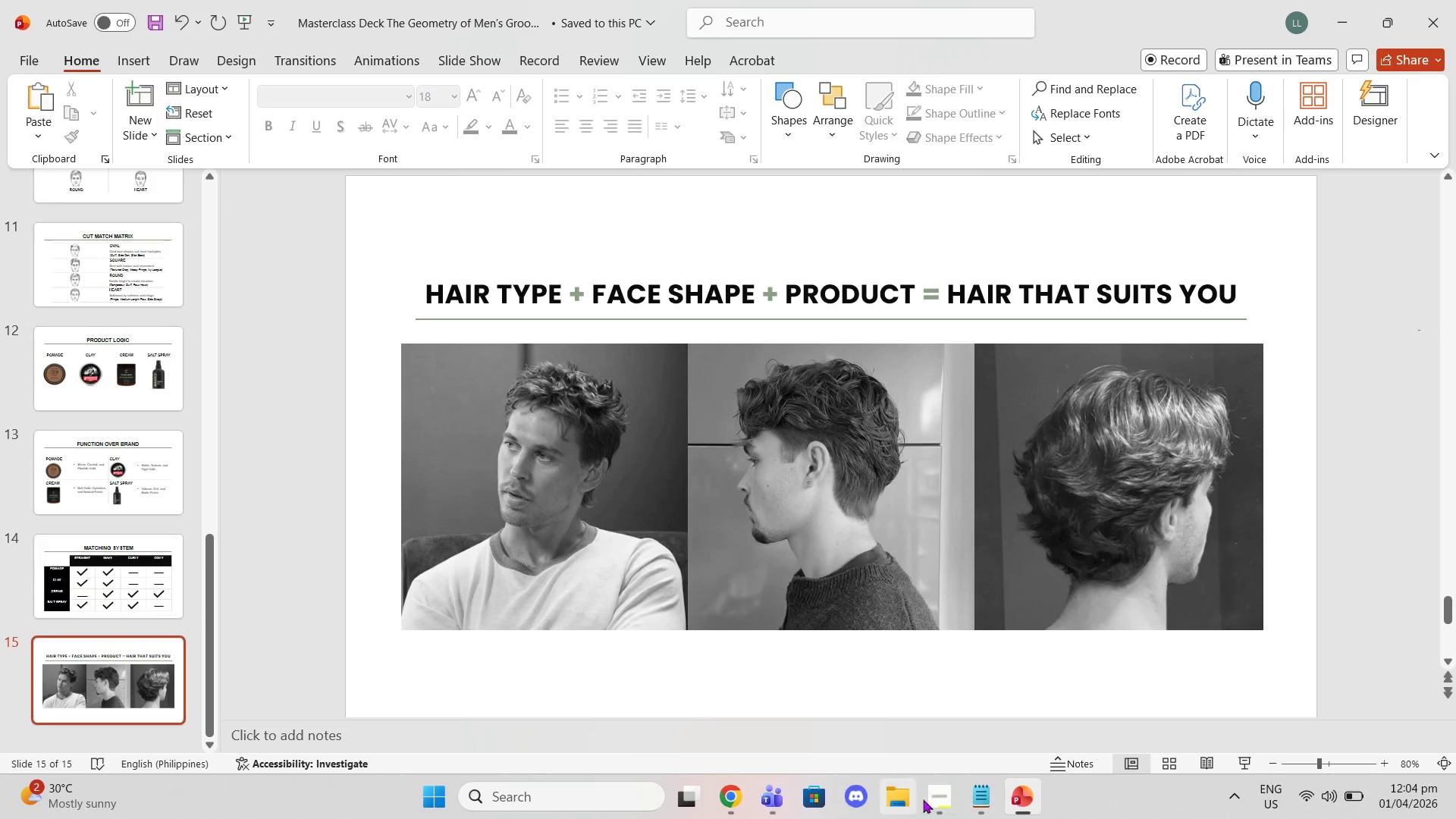 
left_click([943, 818])